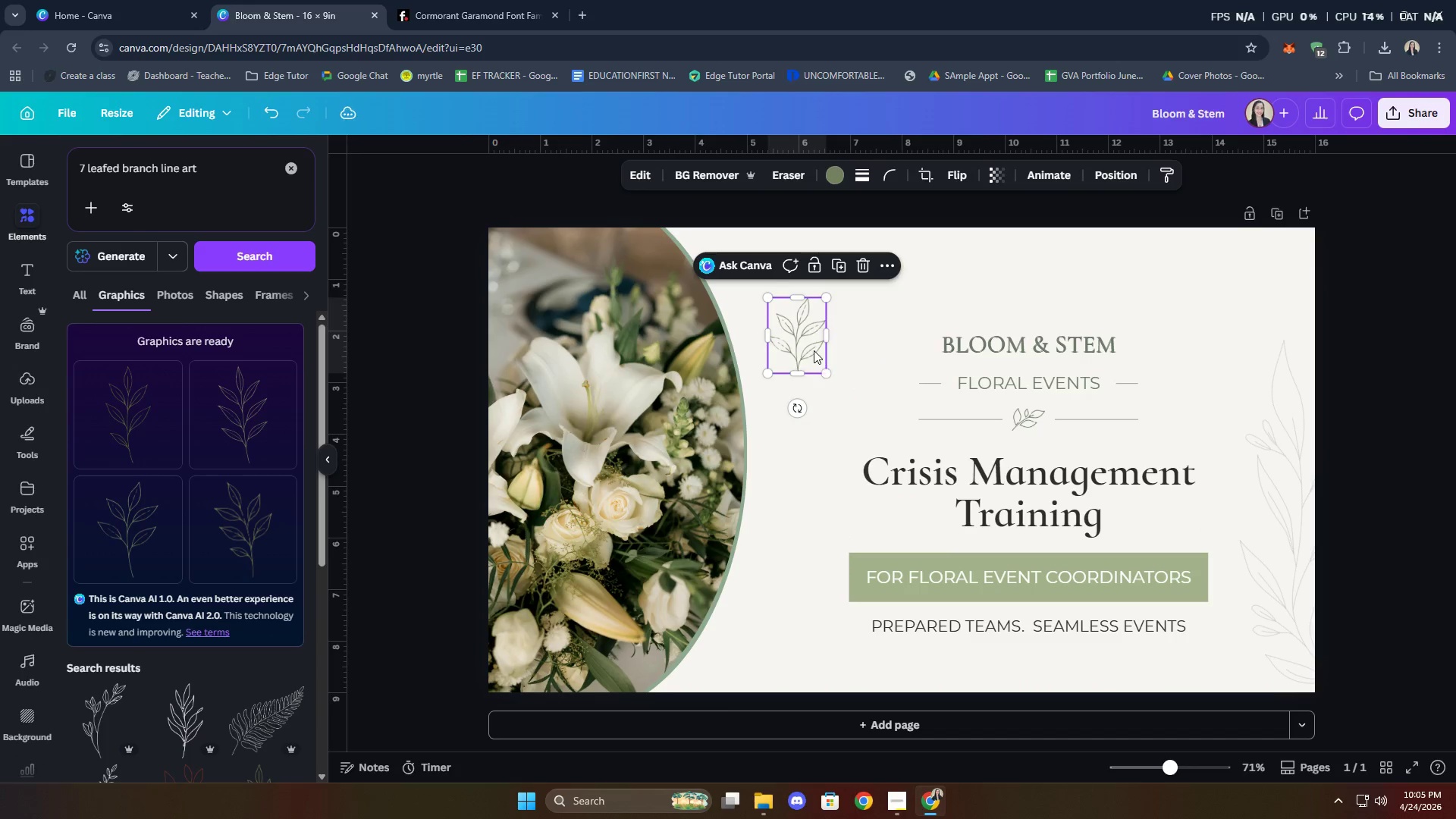 
left_click_drag(start_coordinate=[814, 350], to_coordinate=[1036, 302])
 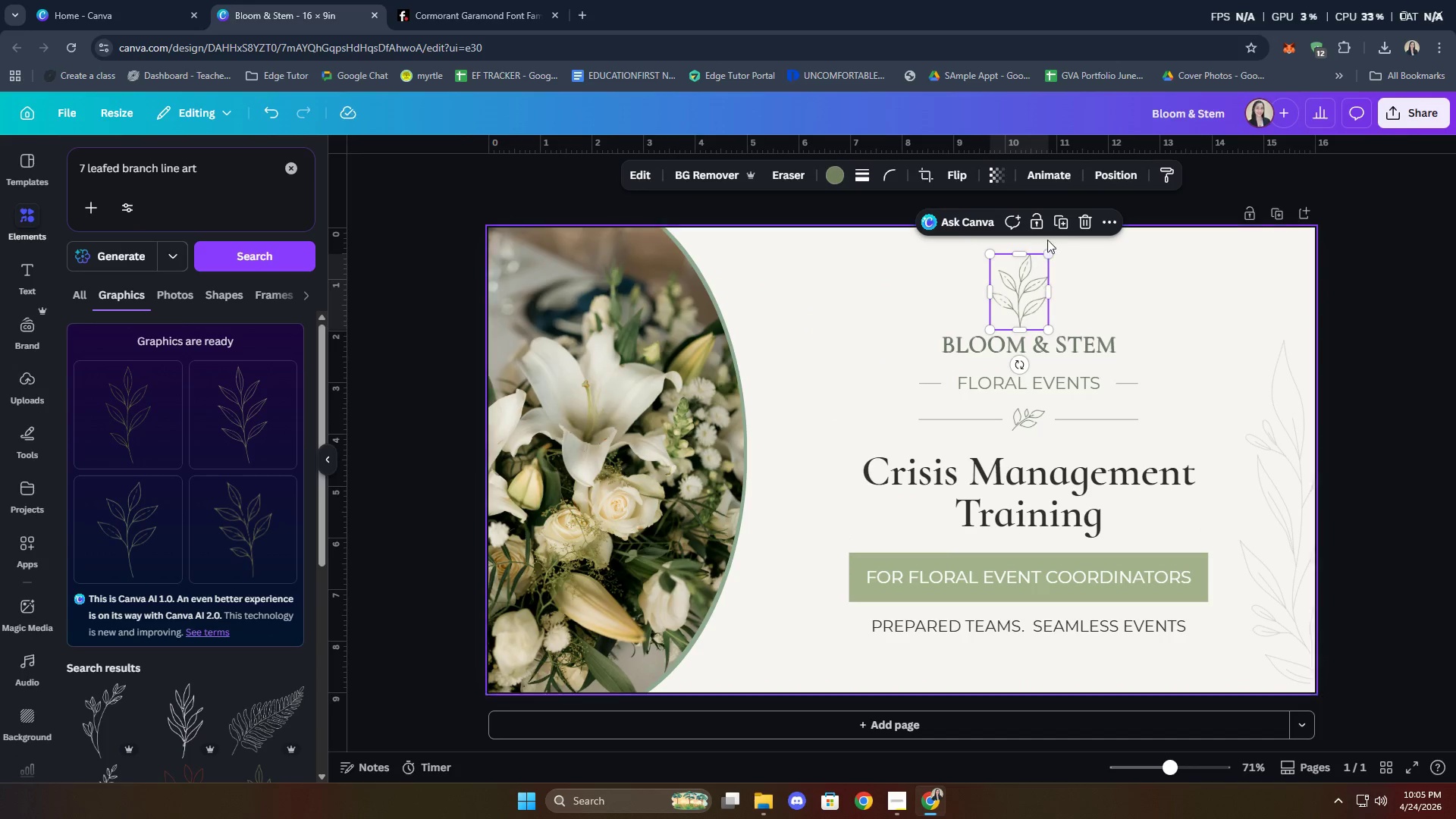 
left_click([1085, 222])
 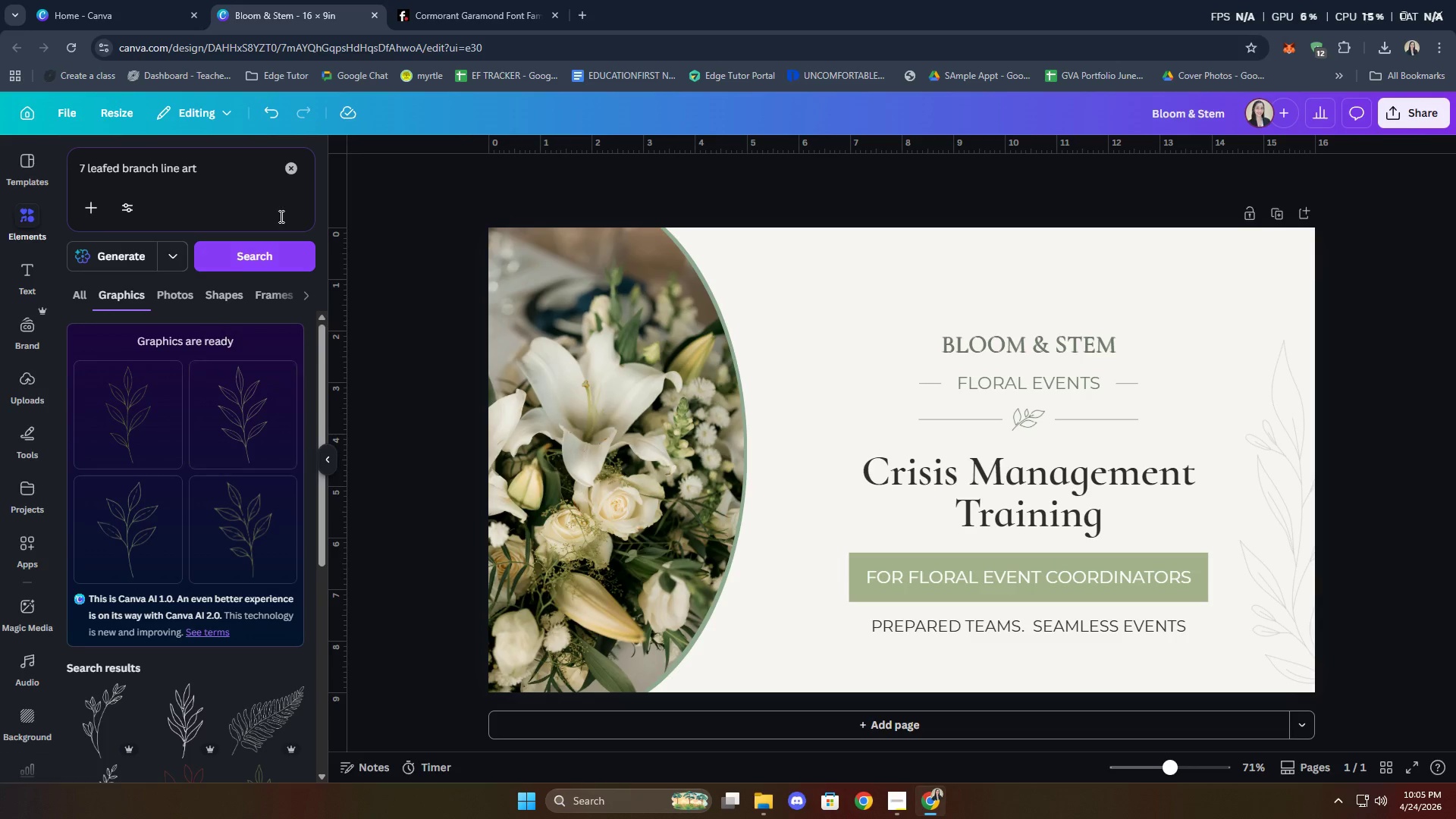 
left_click([296, 162])
 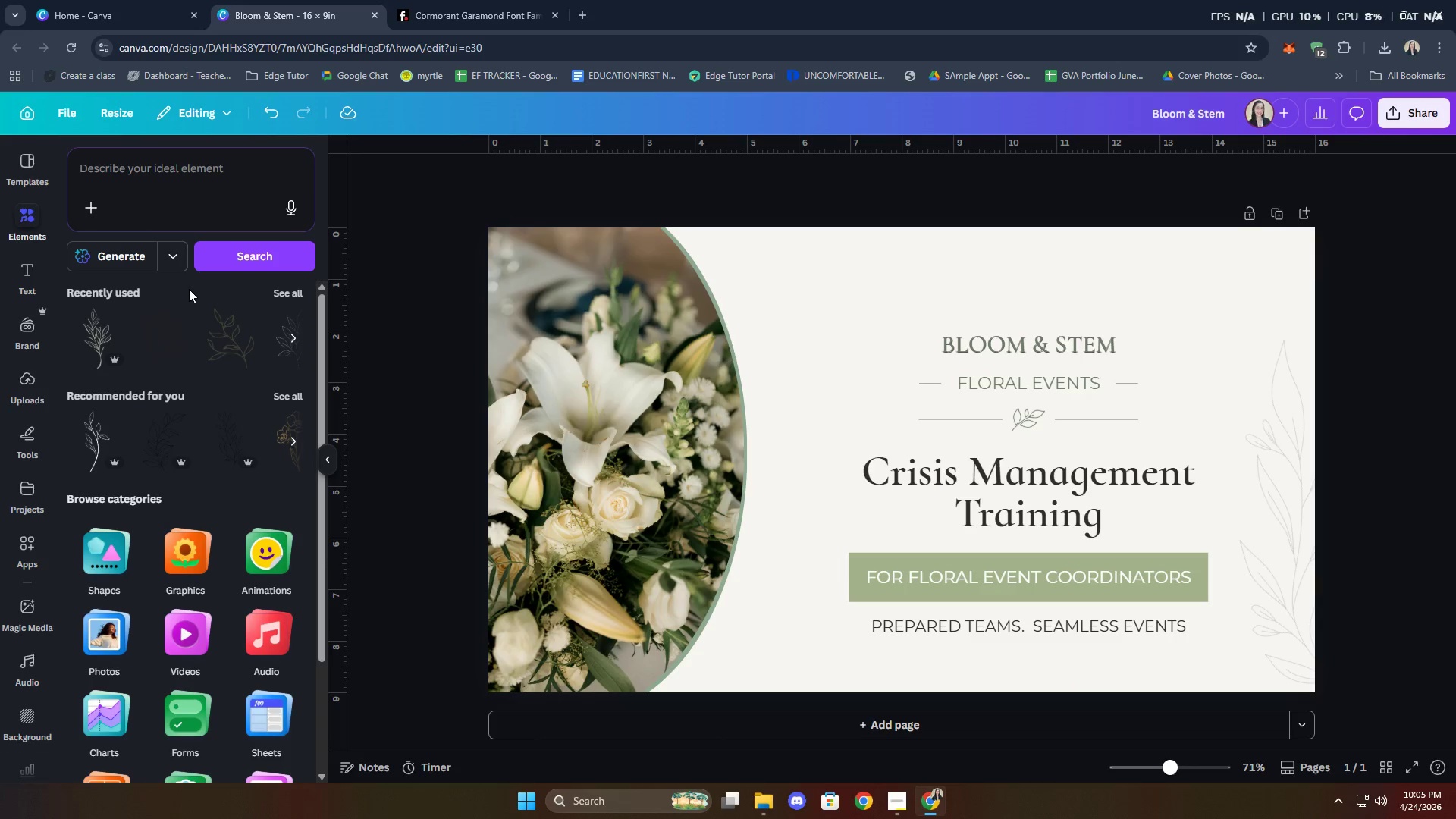 
left_click([202, 163])
 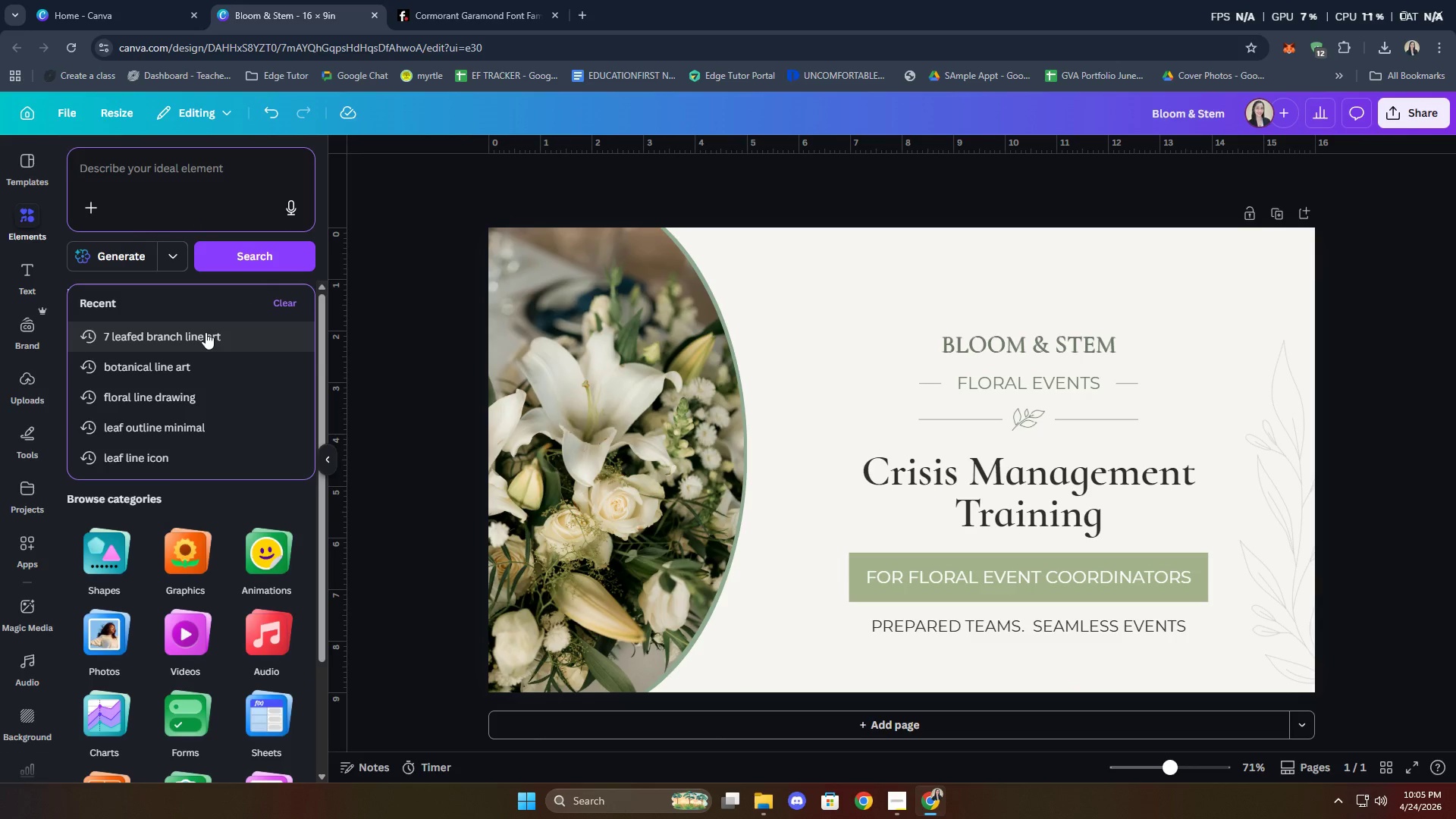 
left_click([179, 435])
 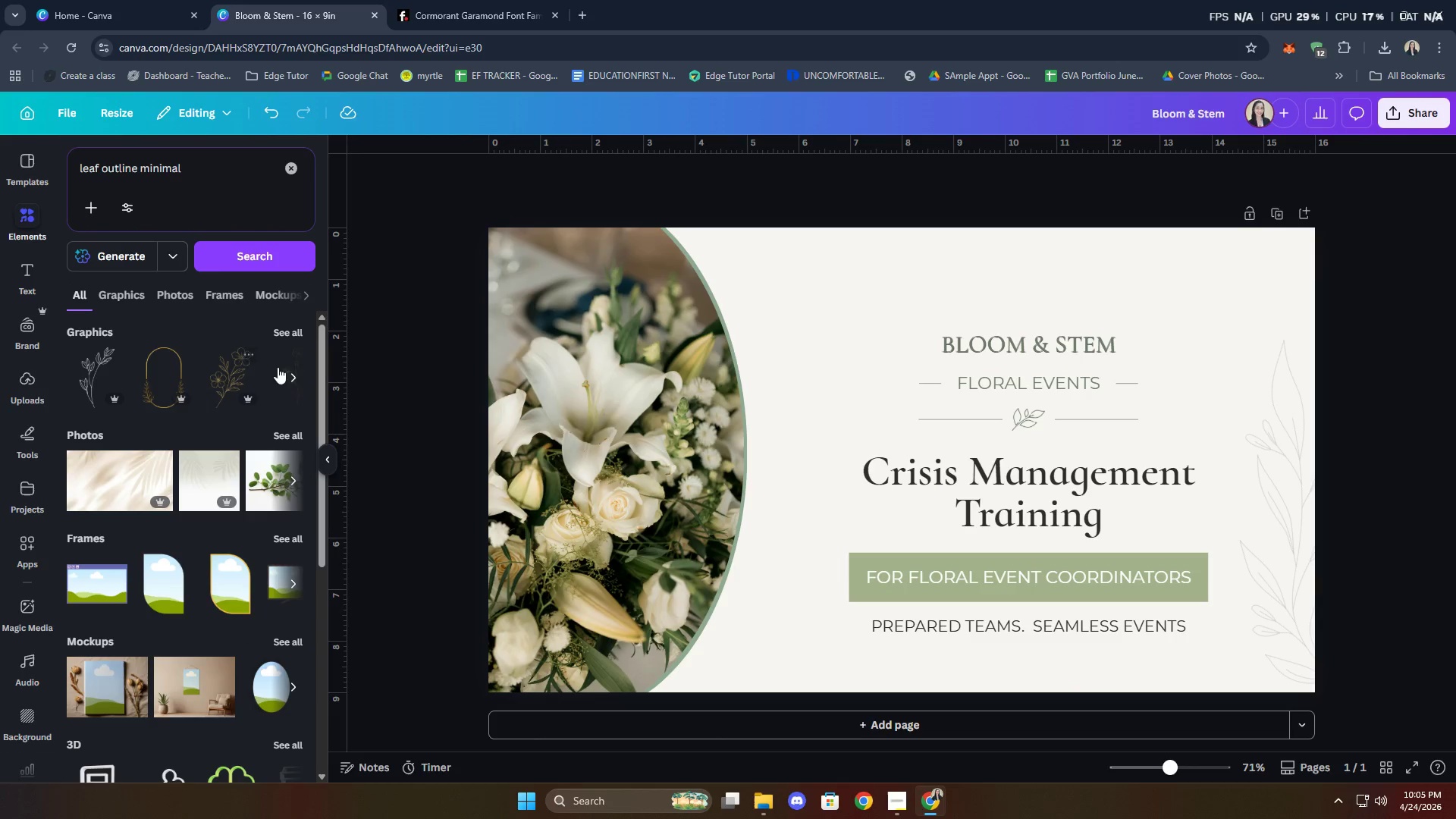 
mouse_move([277, 344])
 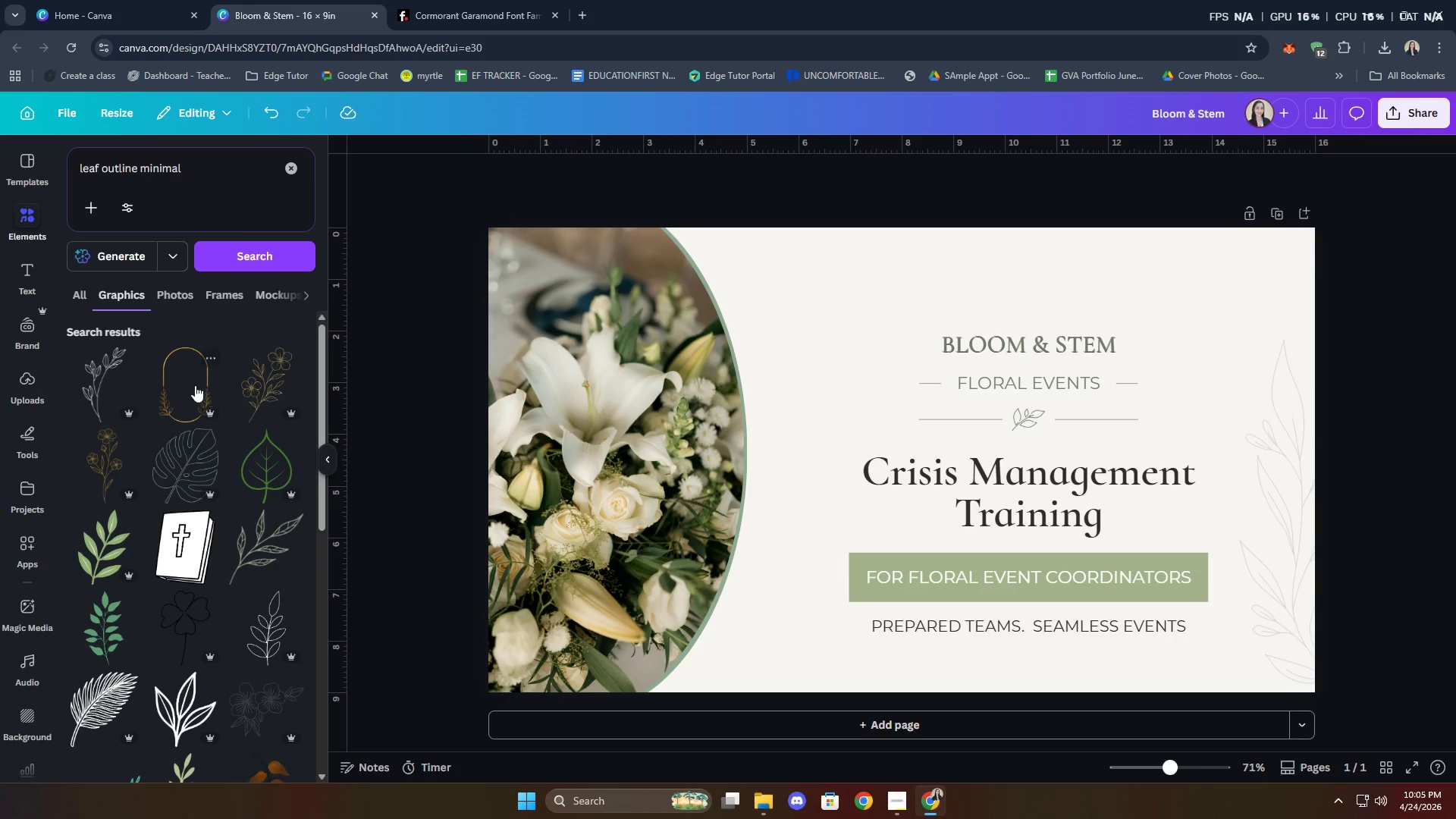 
scroll: coordinate [193, 390], scroll_direction: down, amount: 8.0
 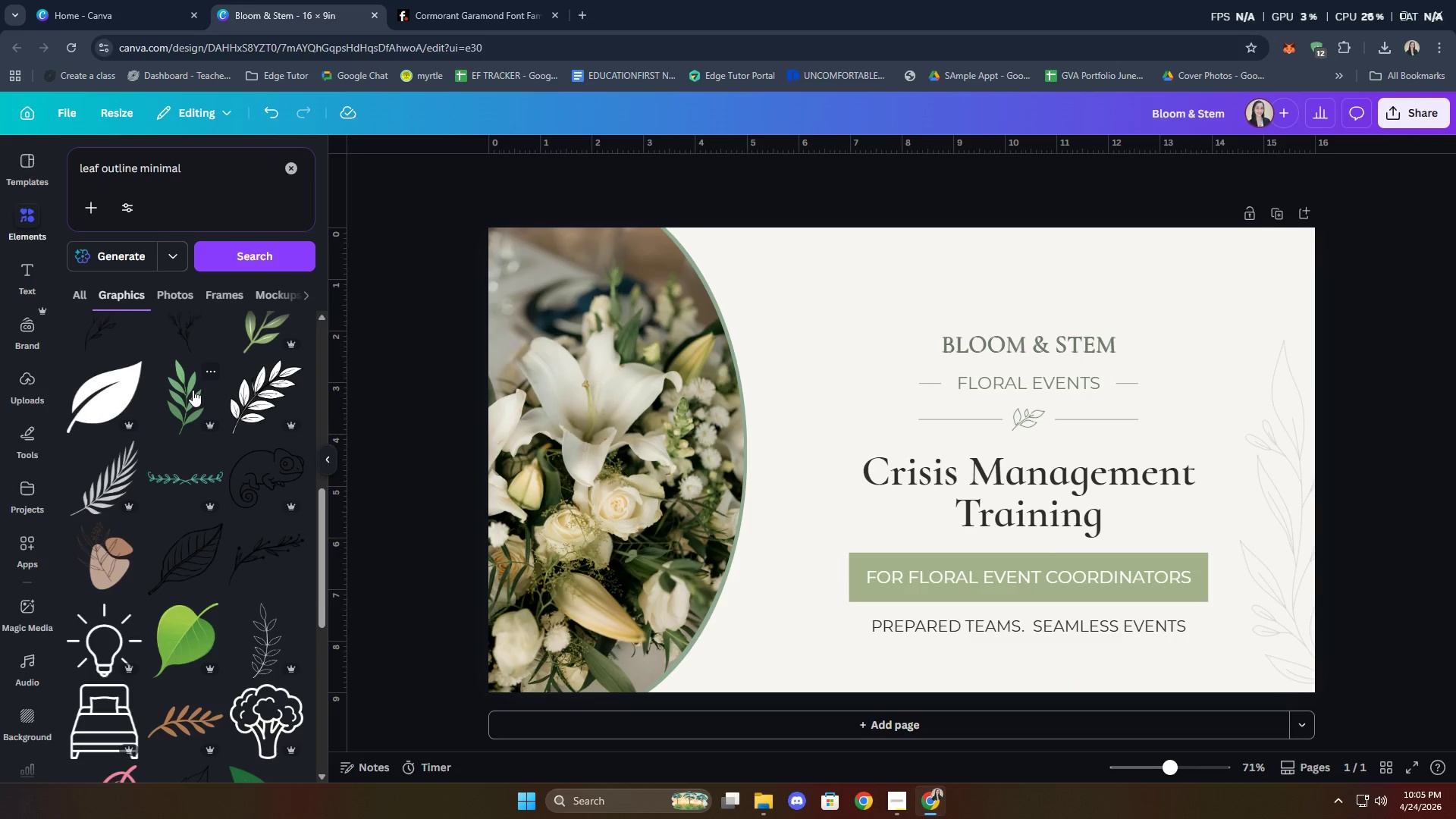 
scroll: coordinate [190, 397], scroll_direction: down, amount: 13.0
 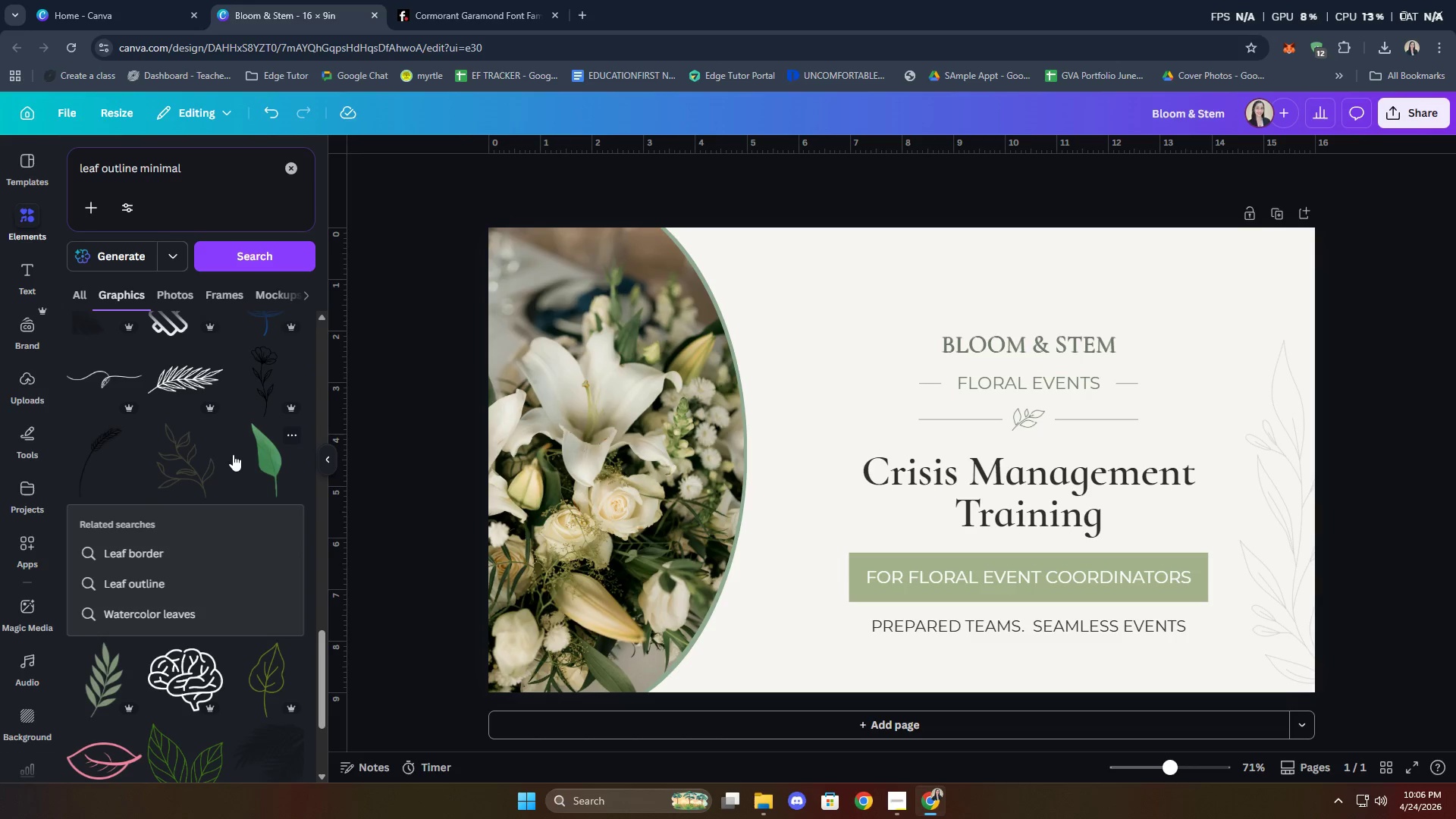 
left_click([214, 435])
 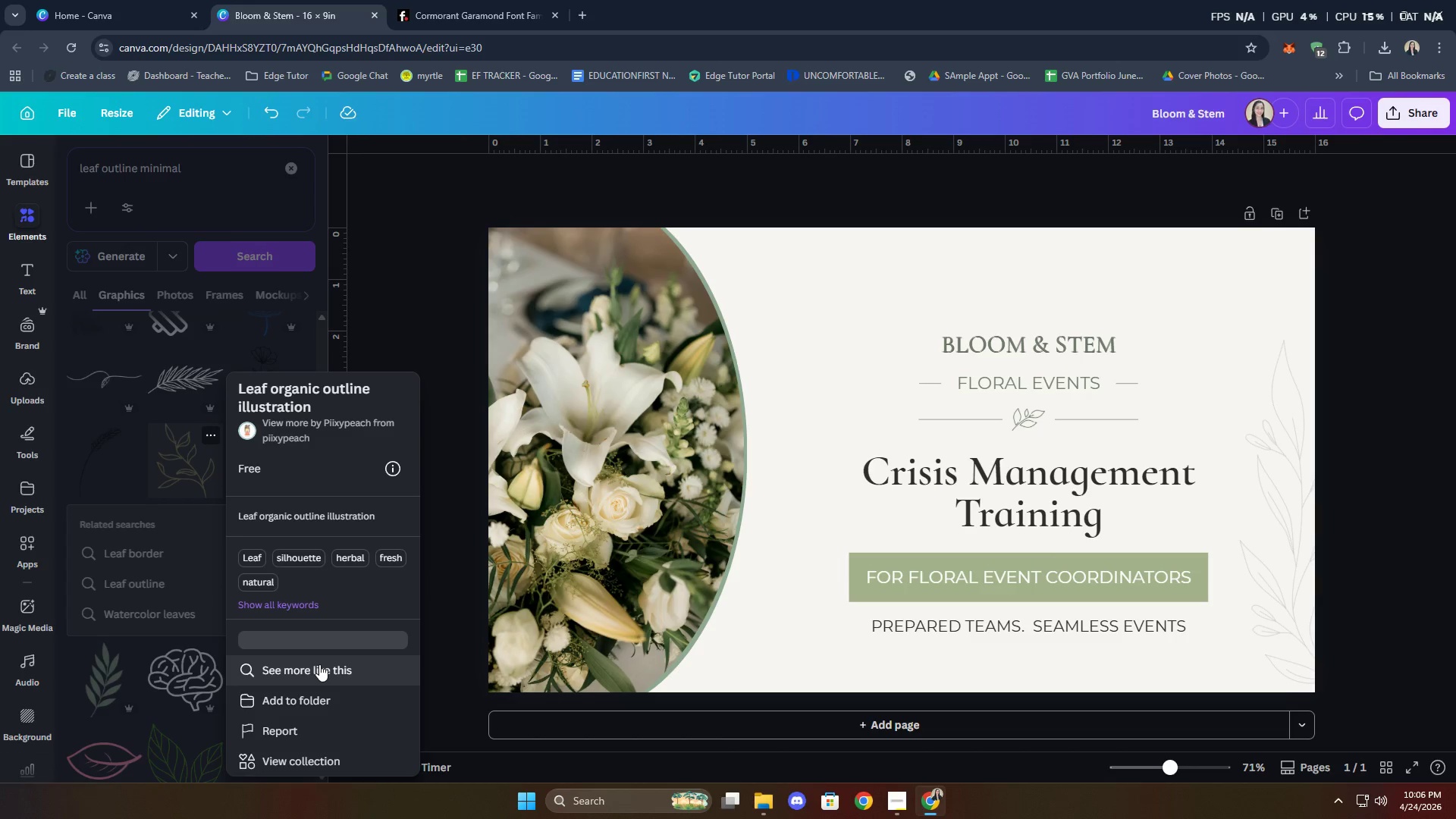 
left_click([318, 673])
 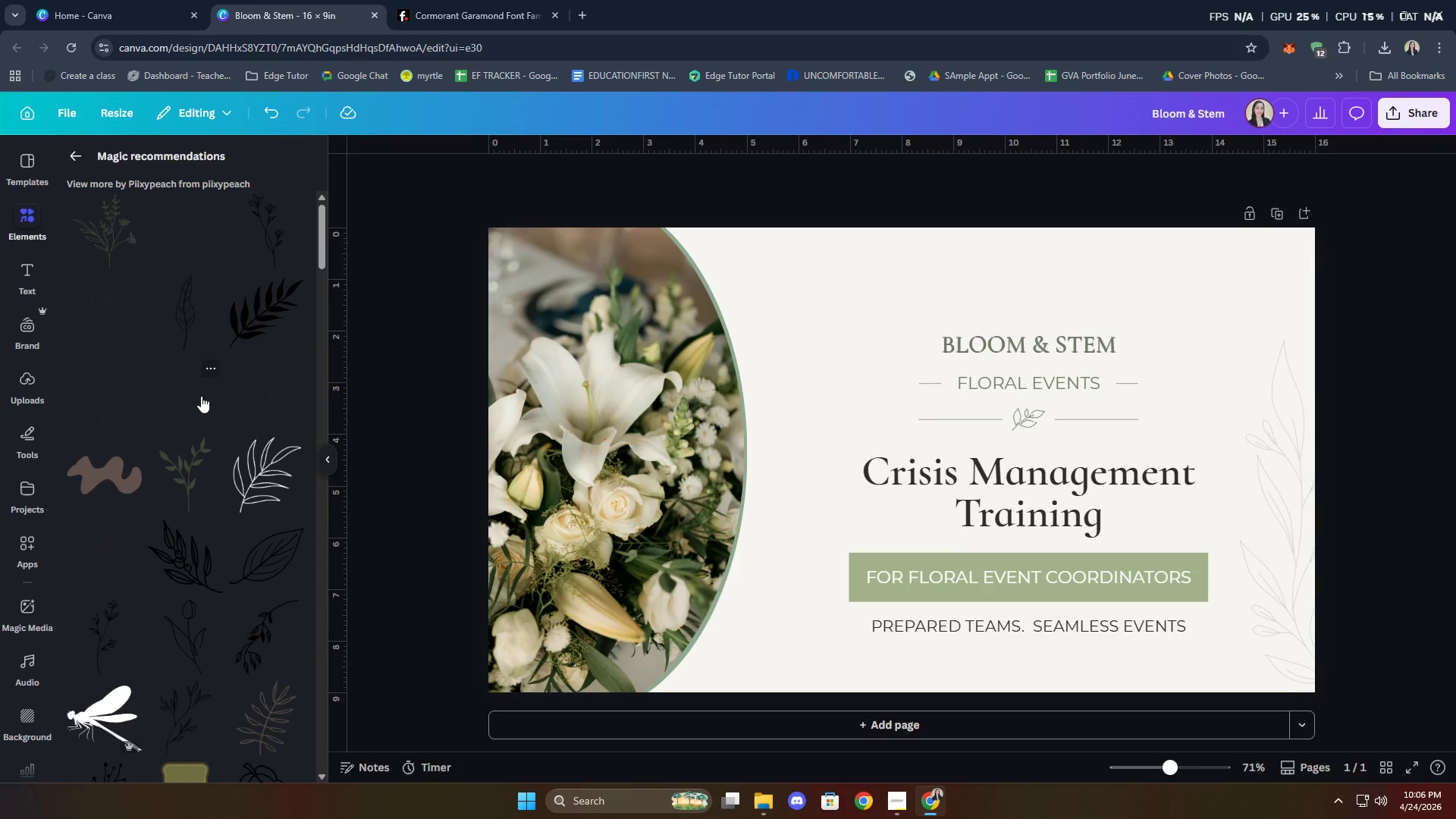 
wait(5.92)
 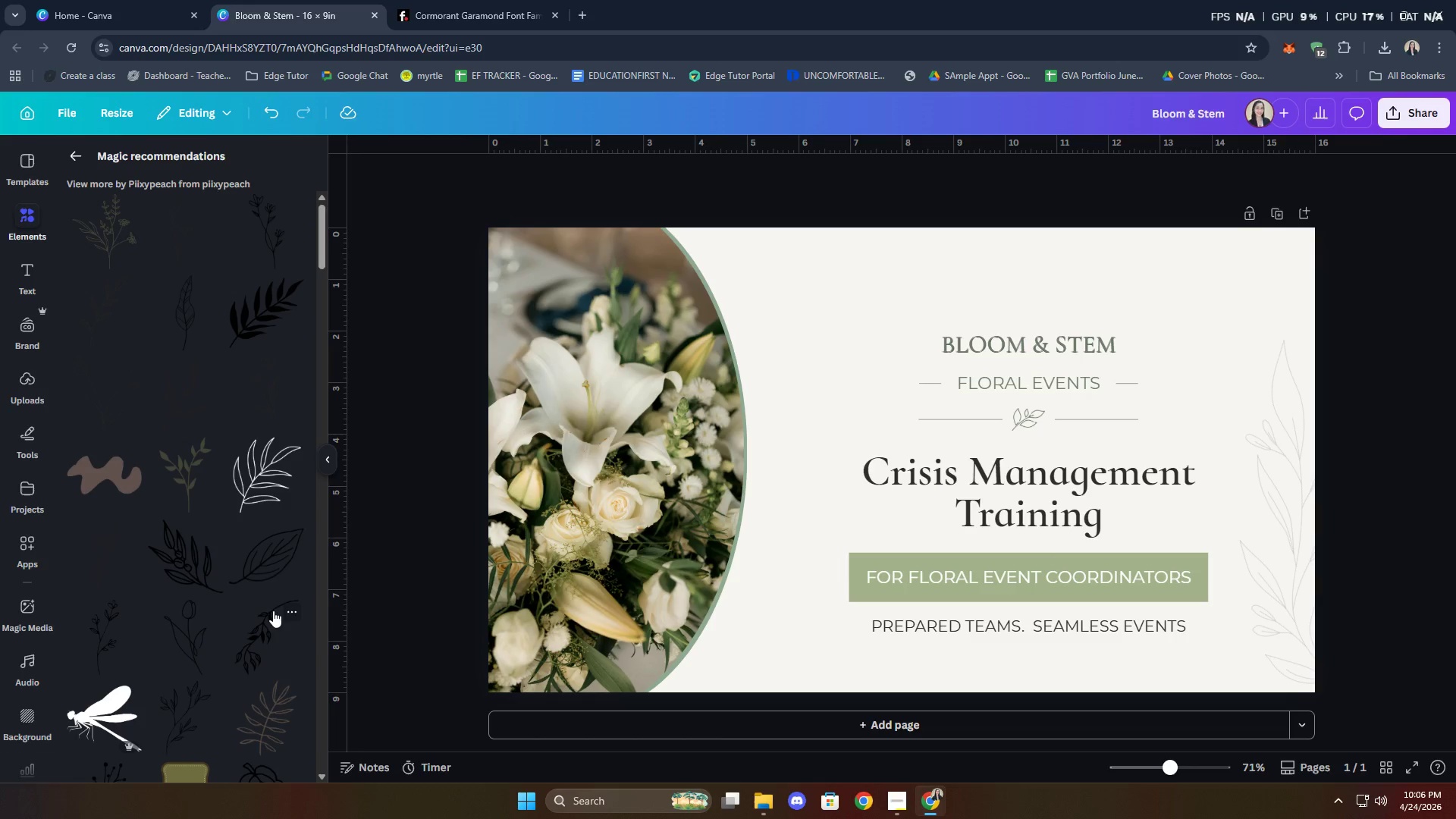 
left_click([968, 331])
 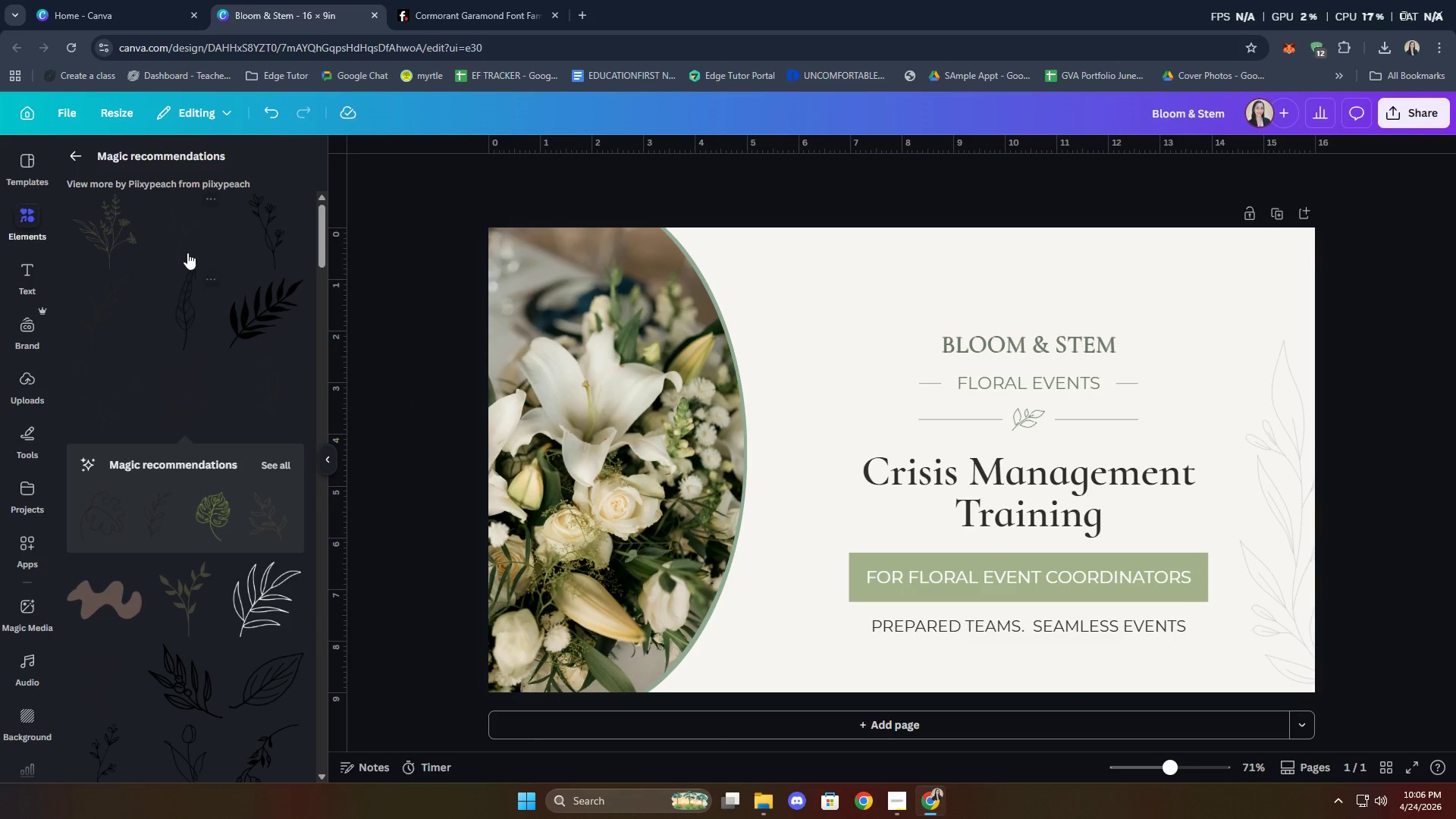 
scroll: coordinate [215, 309], scroll_direction: up, amount: 2.0
 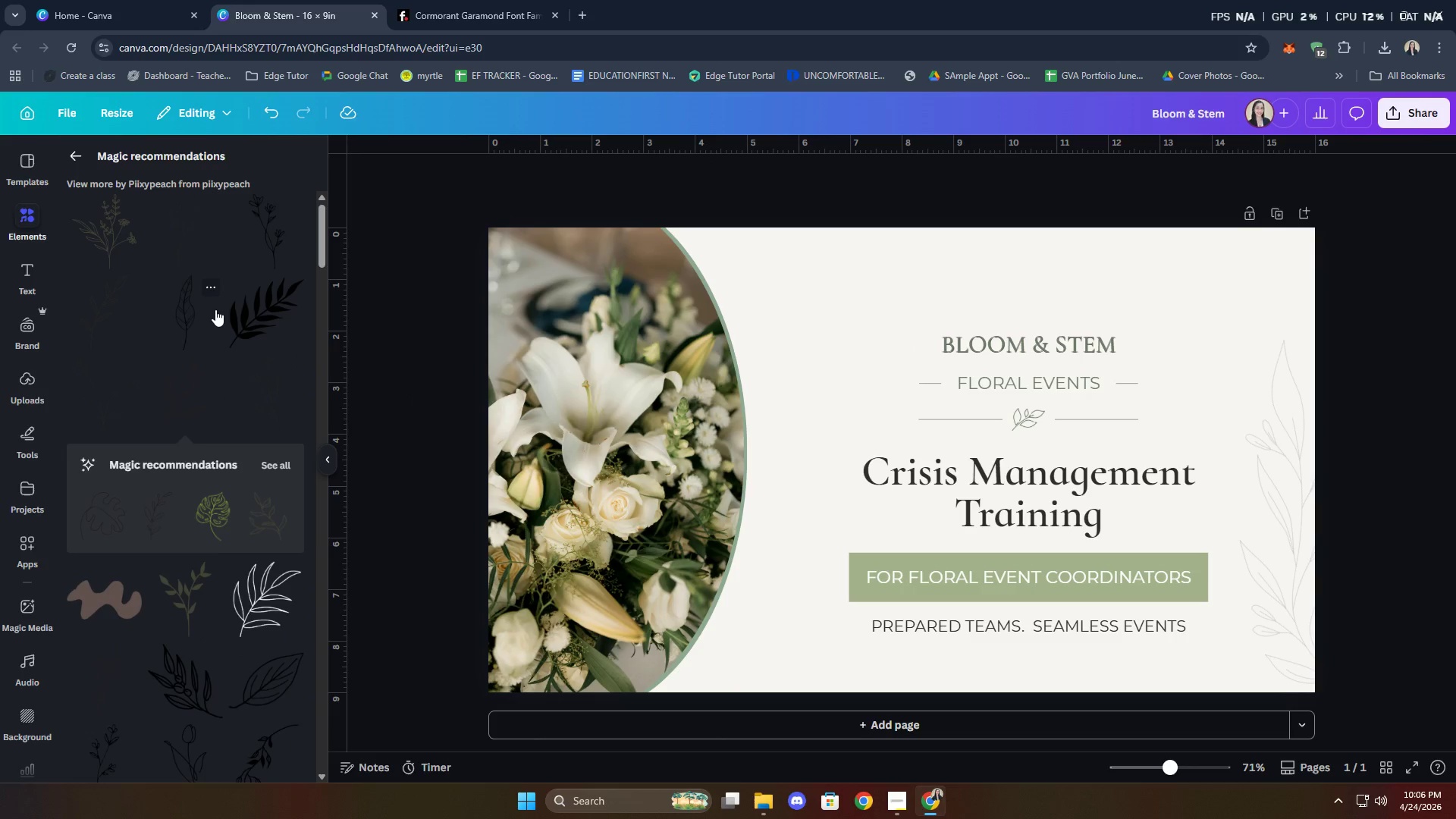 
scroll: coordinate [201, 428], scroll_direction: down, amount: 14.0
 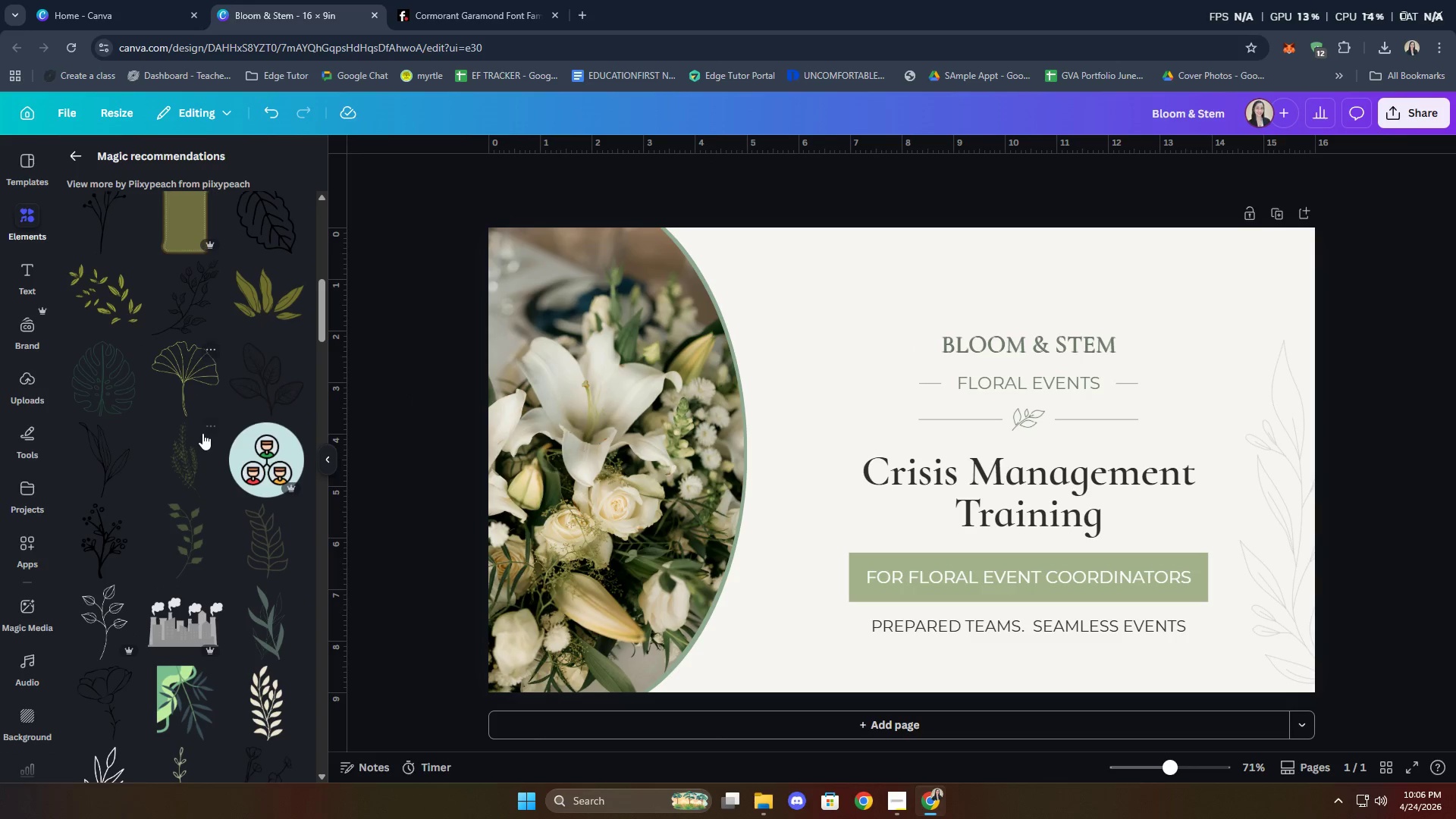 
scroll: coordinate [212, 439], scroll_direction: down, amount: 12.0
 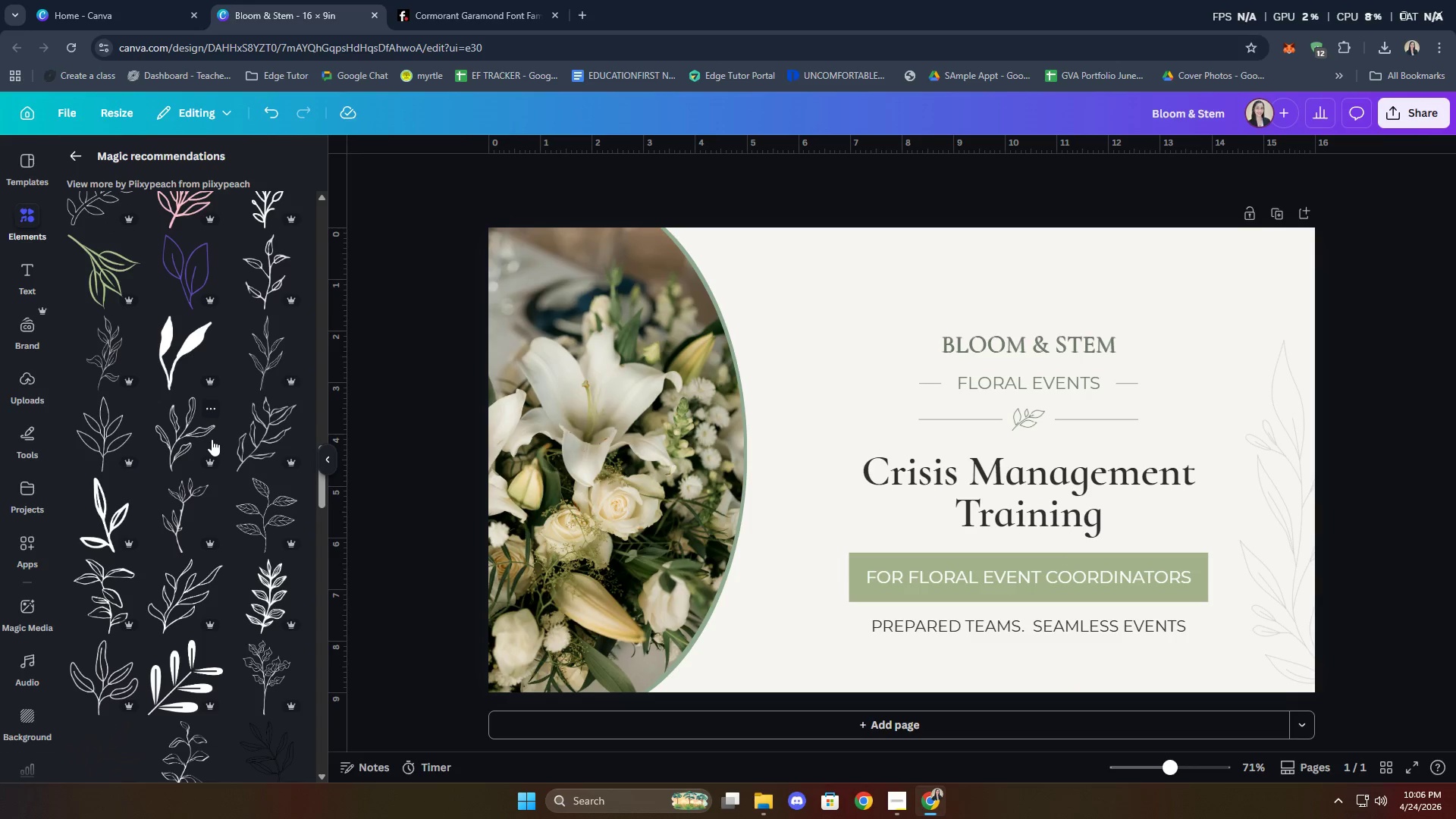 
scroll: coordinate [212, 439], scroll_direction: down, amount: 6.0
 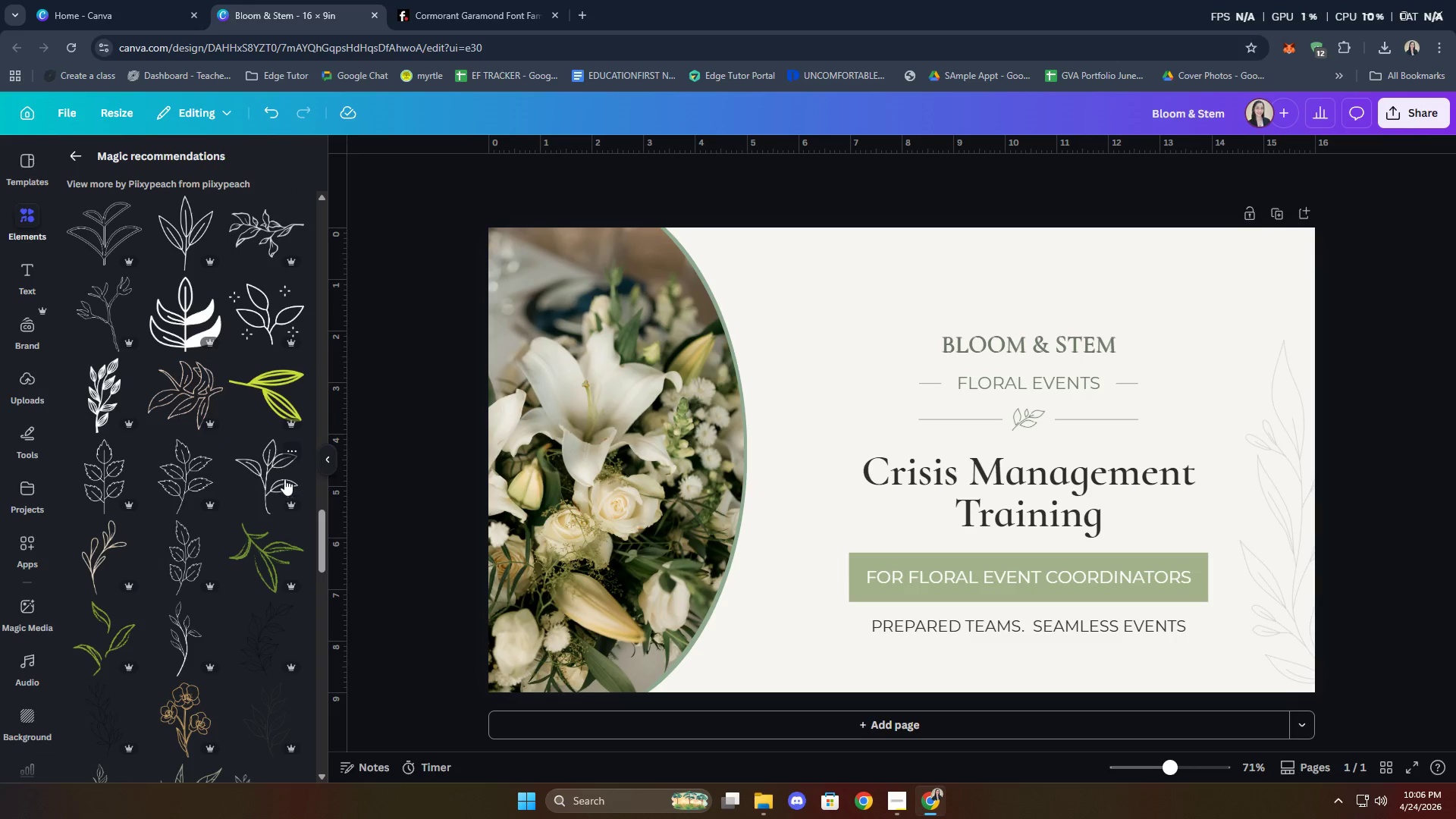 
left_click([271, 472])
 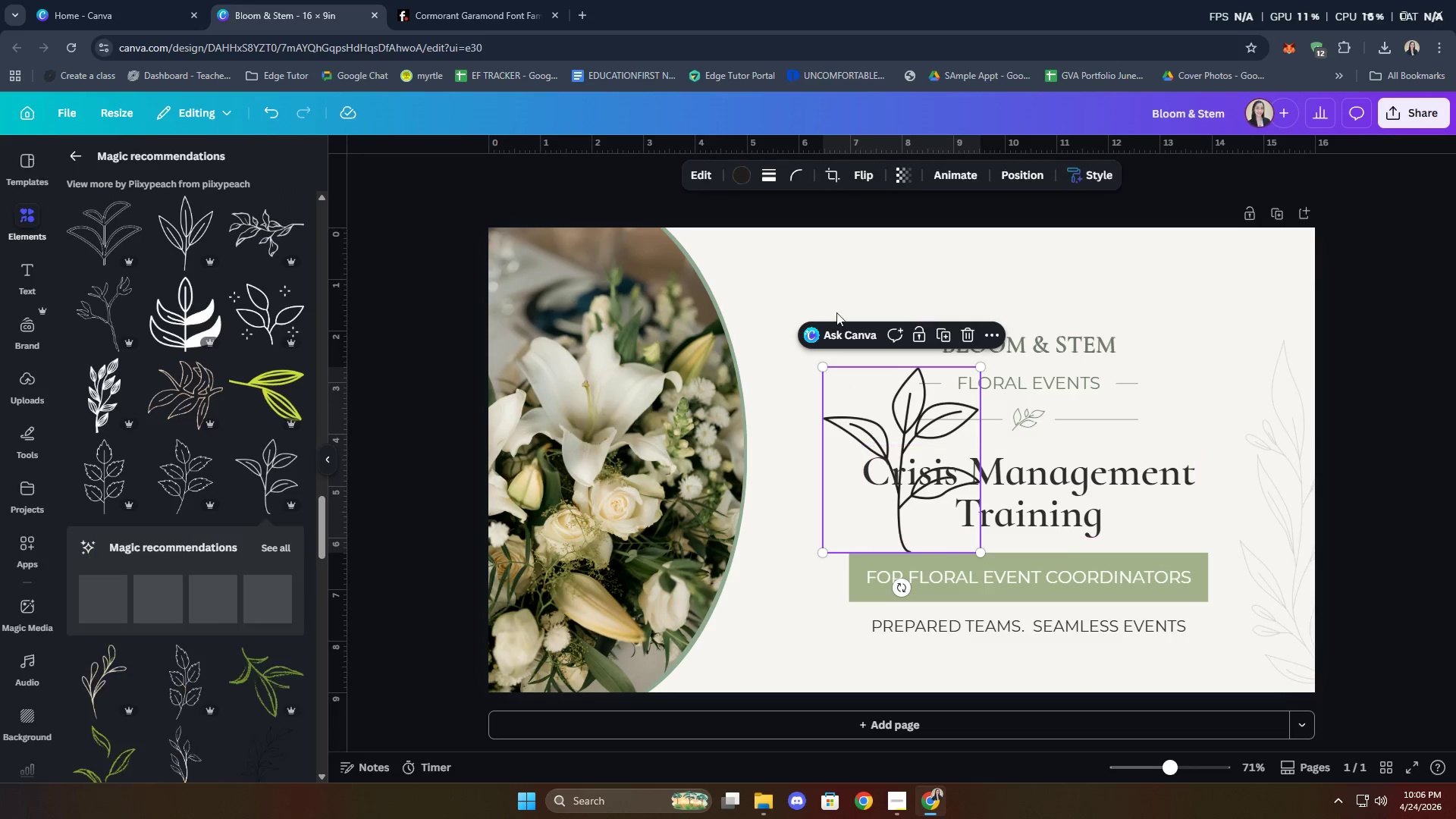 
left_click([744, 171])
 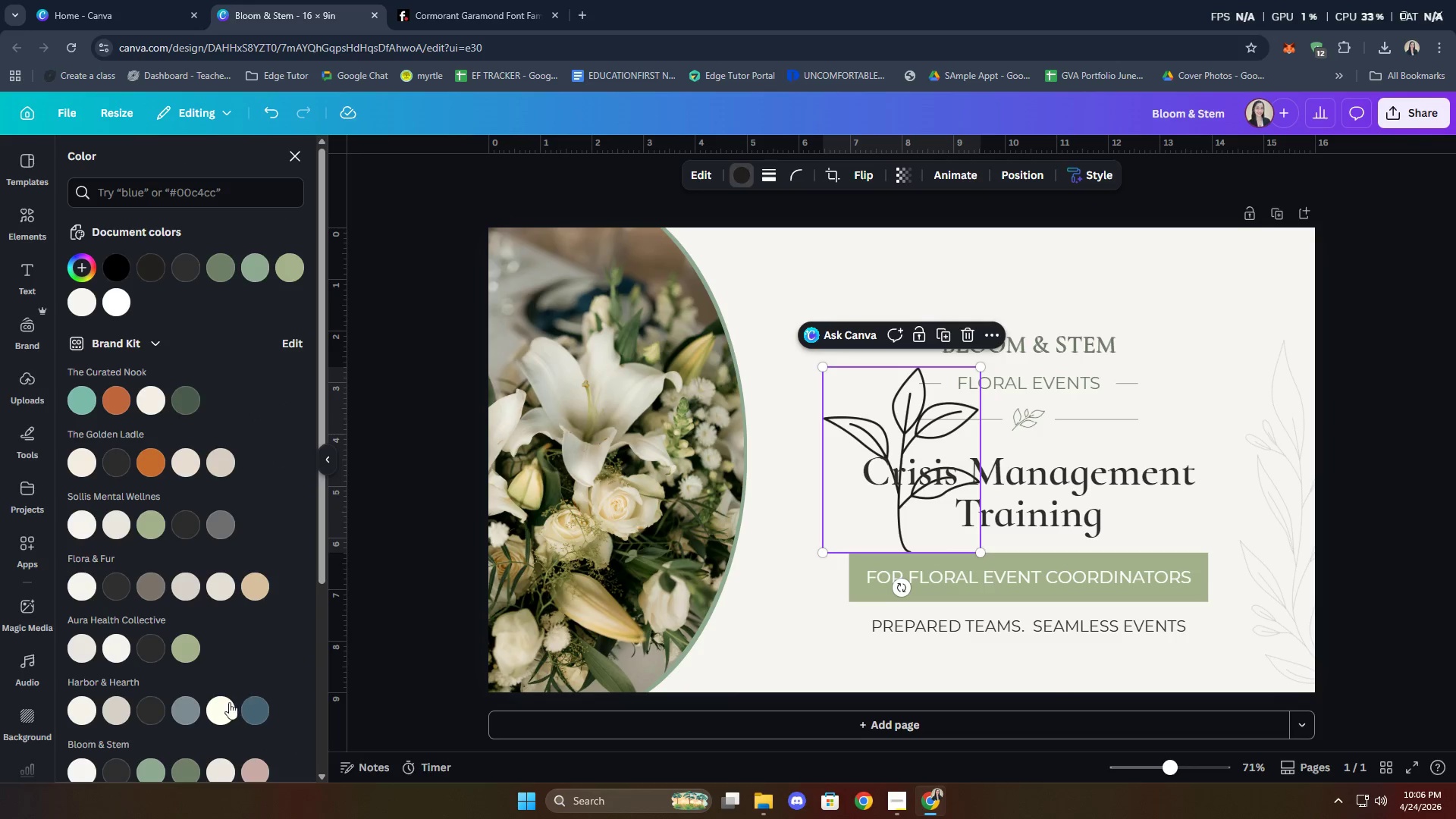 
scroll: coordinate [247, 670], scroll_direction: down, amount: 2.0
 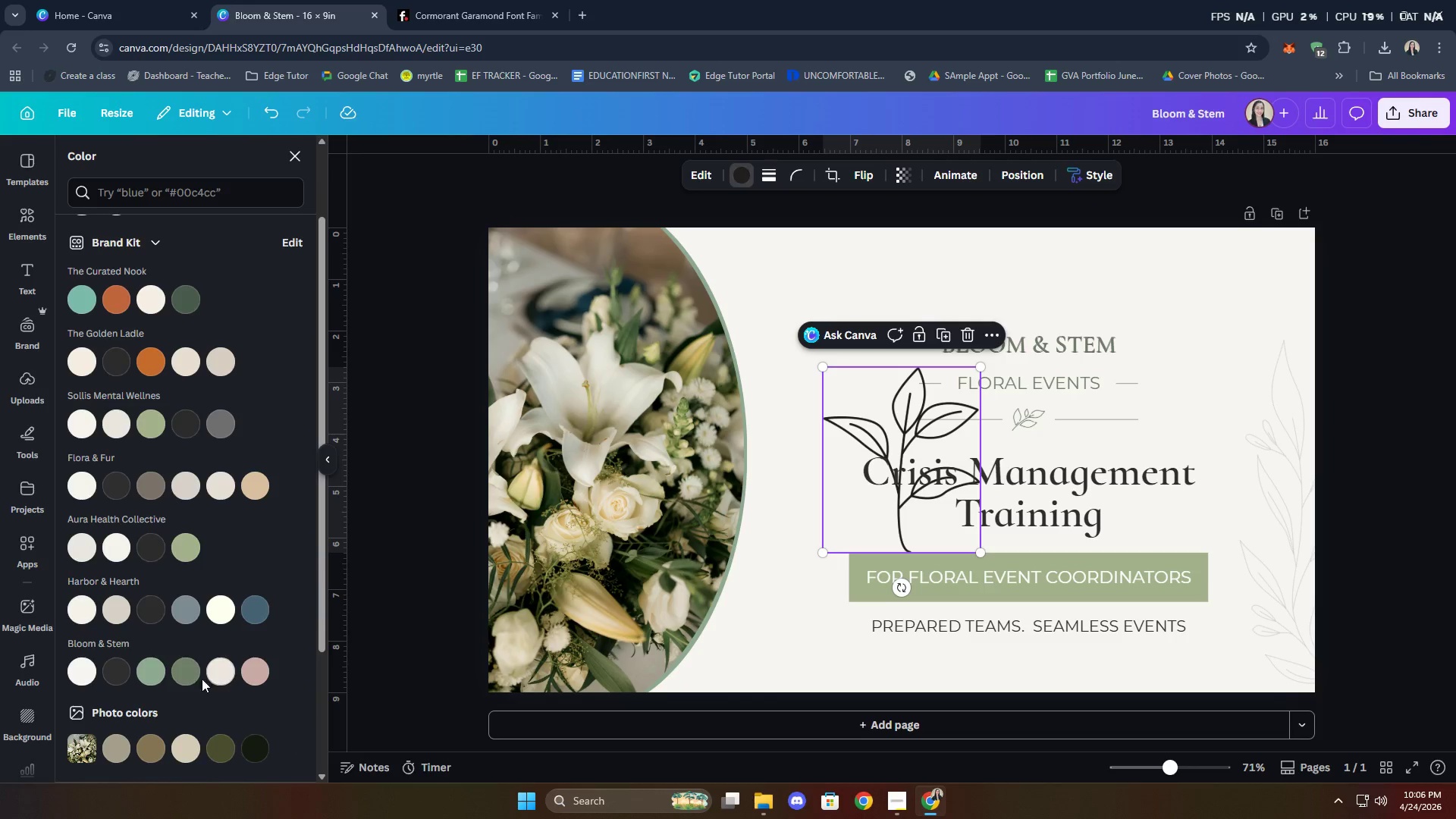 
left_click([193, 679])
 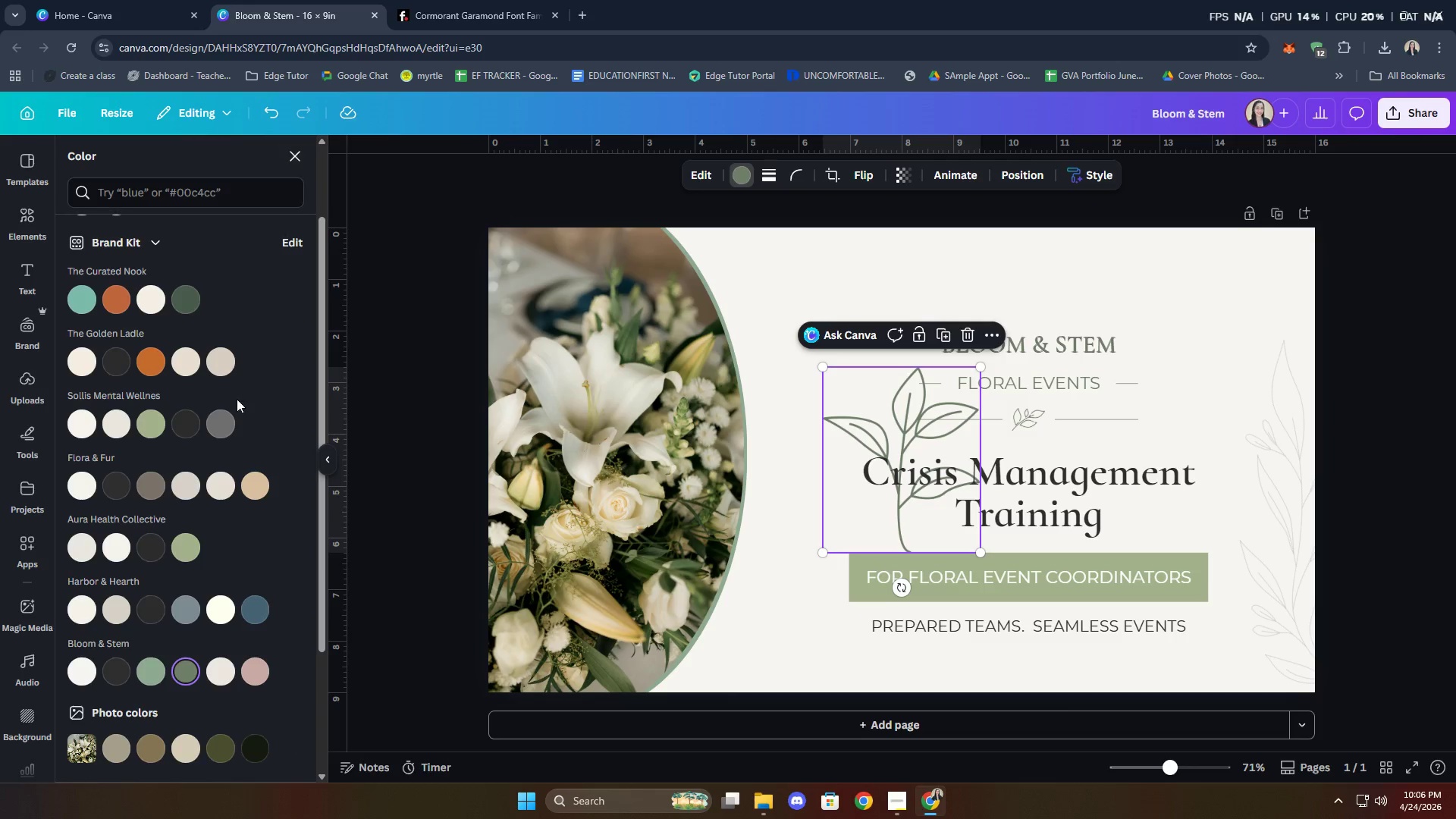 
left_click([153, 669])
 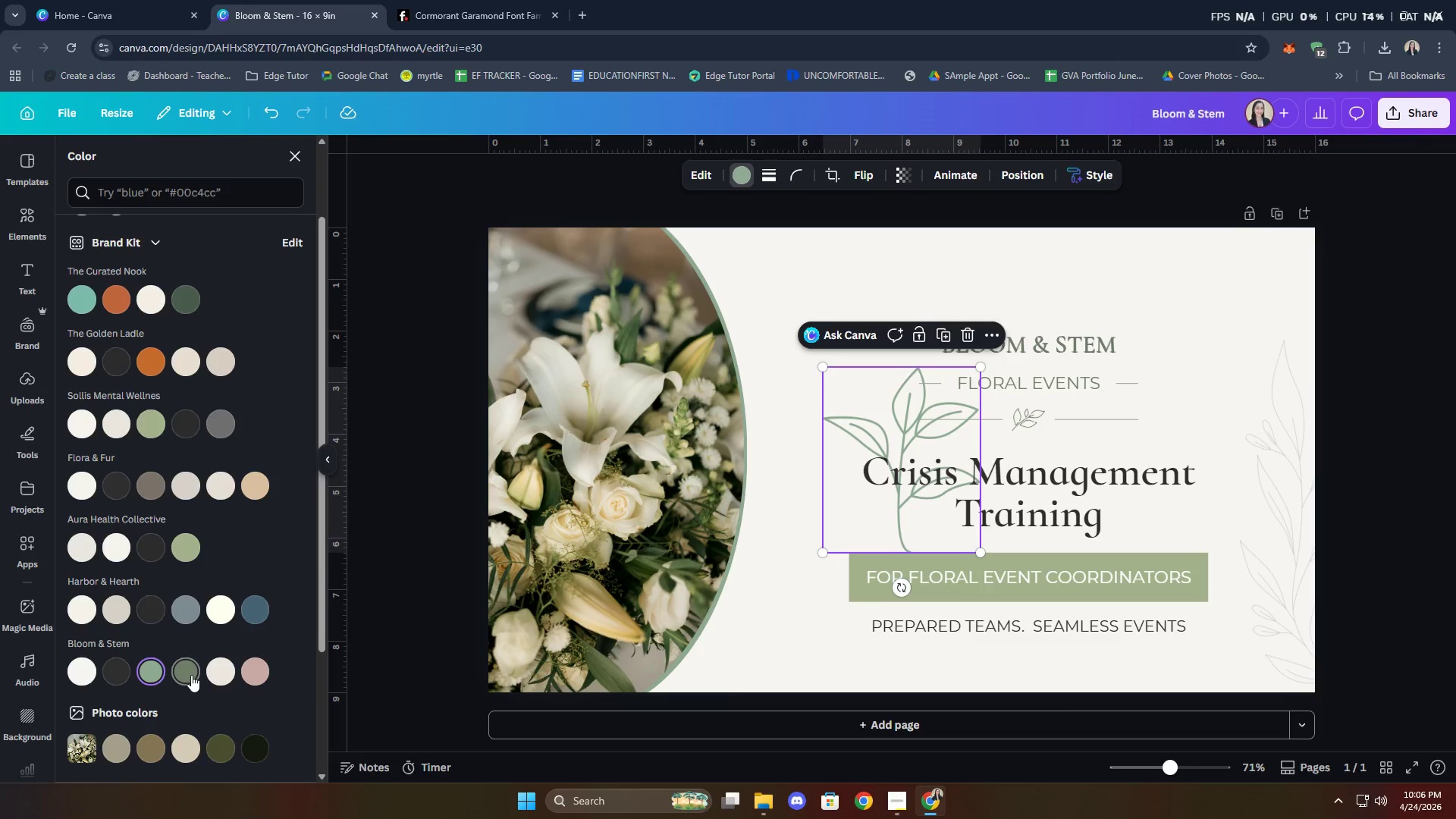 
left_click([196, 675])
 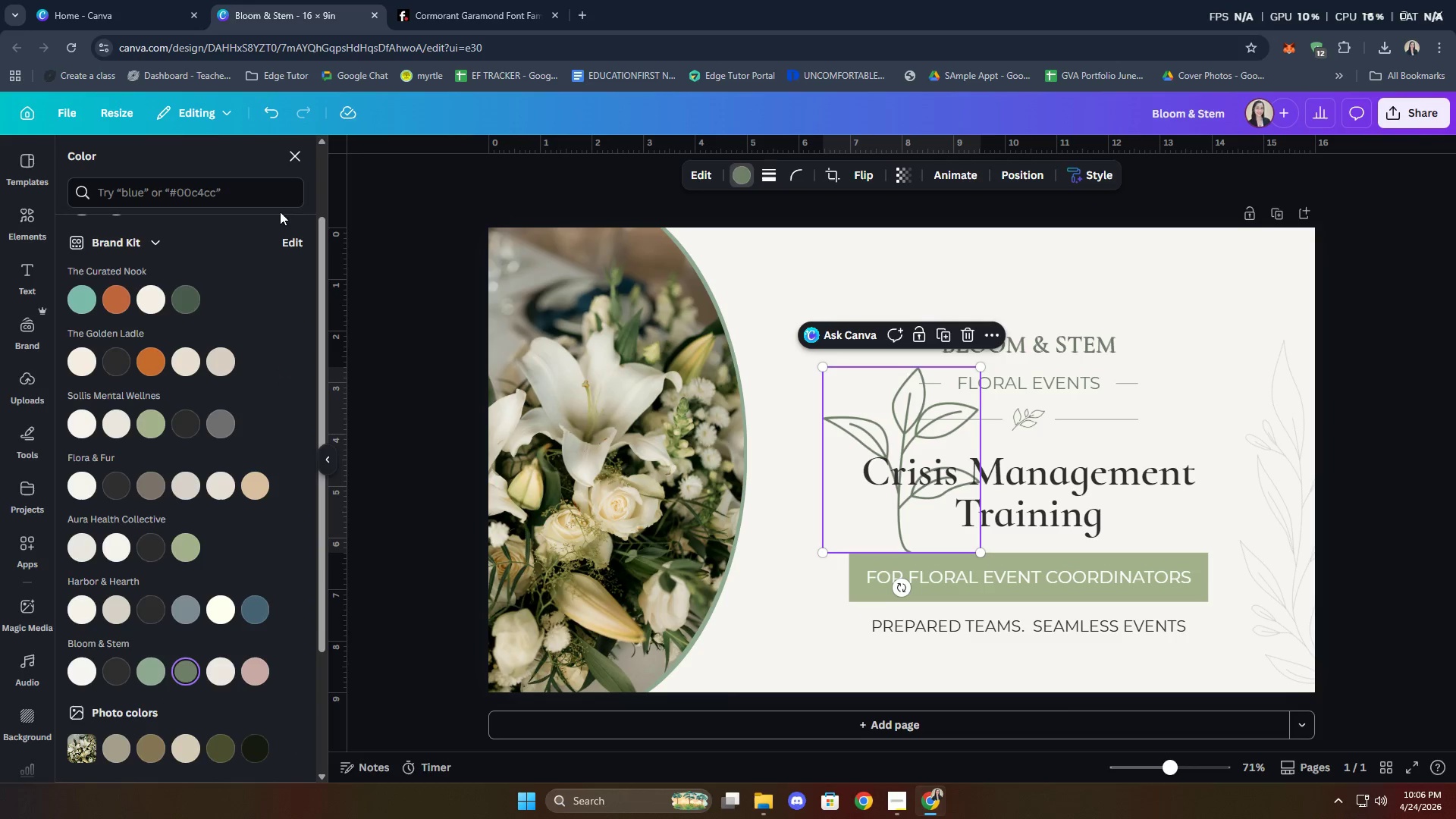 
left_click([291, 155])
 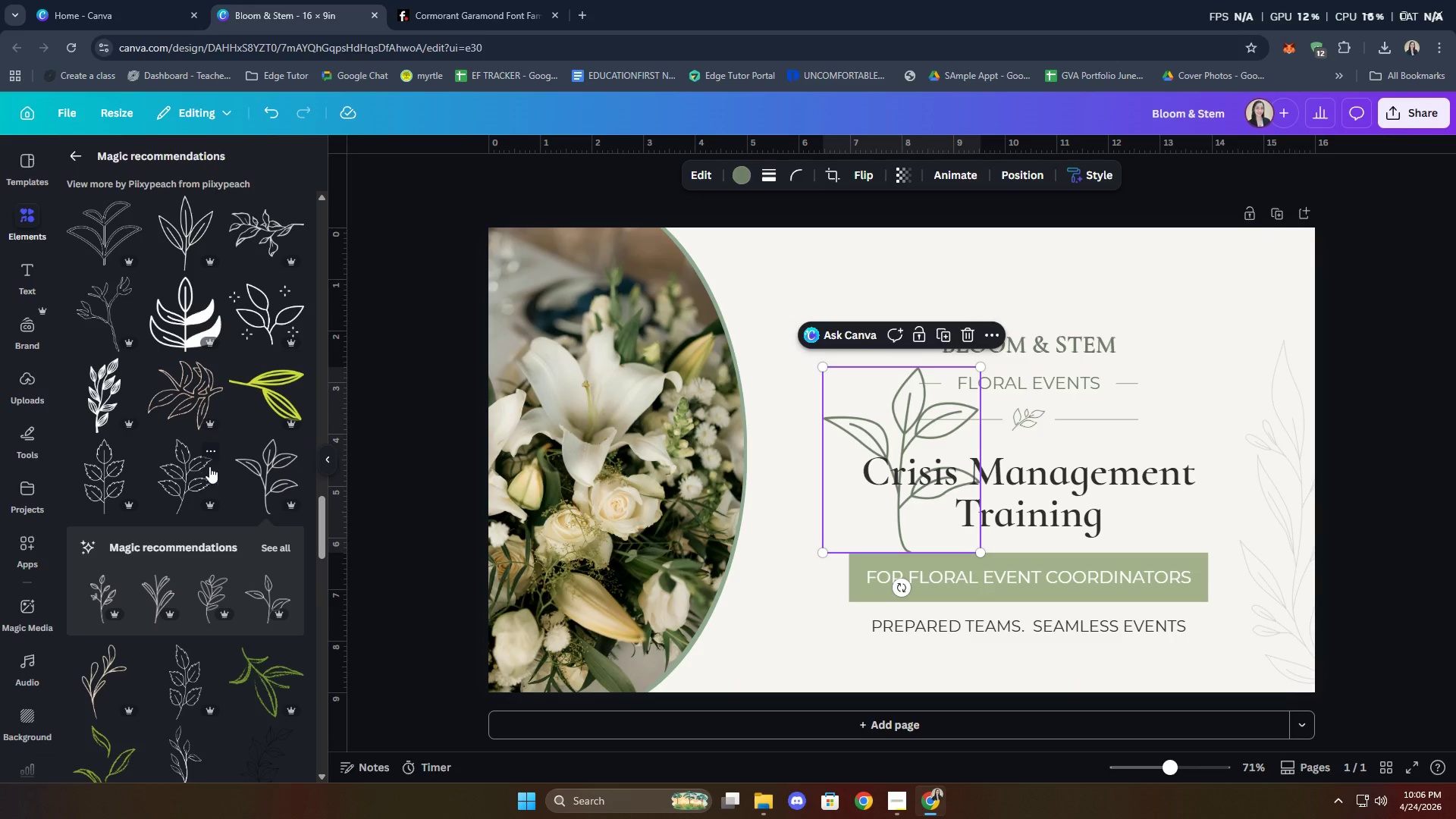 
scroll: coordinate [234, 457], scroll_direction: down, amount: 5.0
 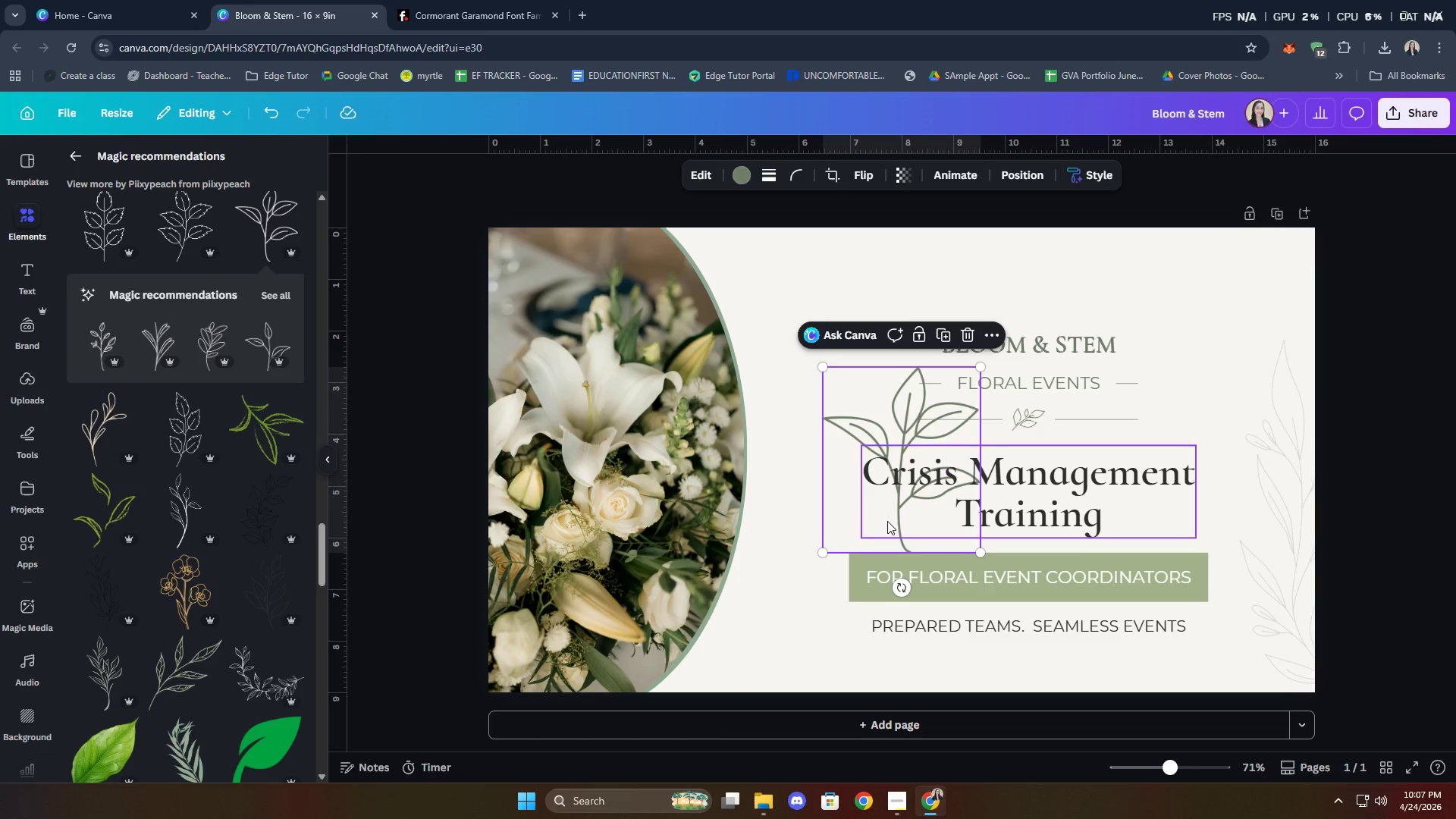 
left_click_drag(start_coordinate=[845, 519], to_coordinate=[788, 415])
 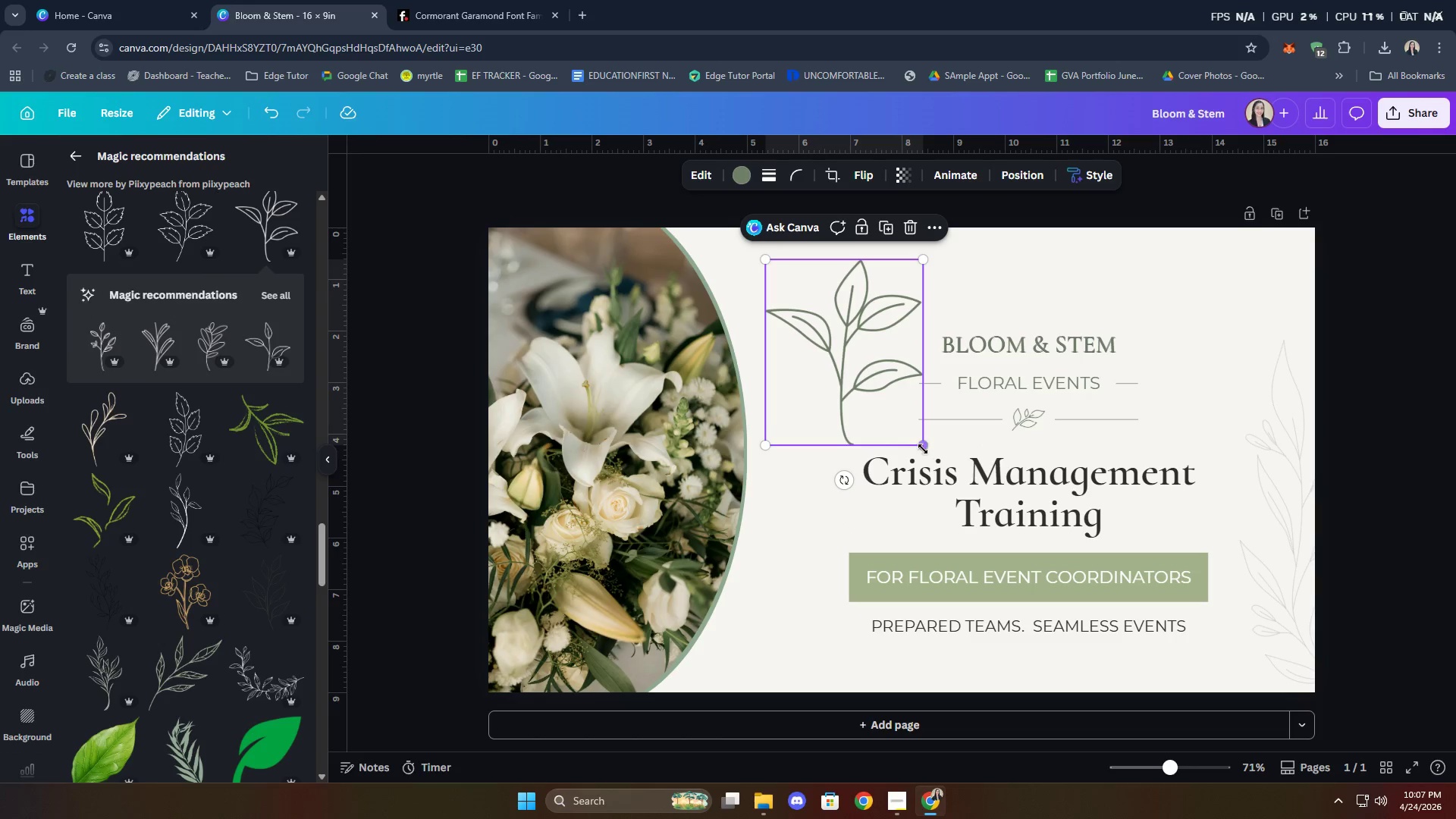 
left_click_drag(start_coordinate=[920, 447], to_coordinate=[820, 312])
 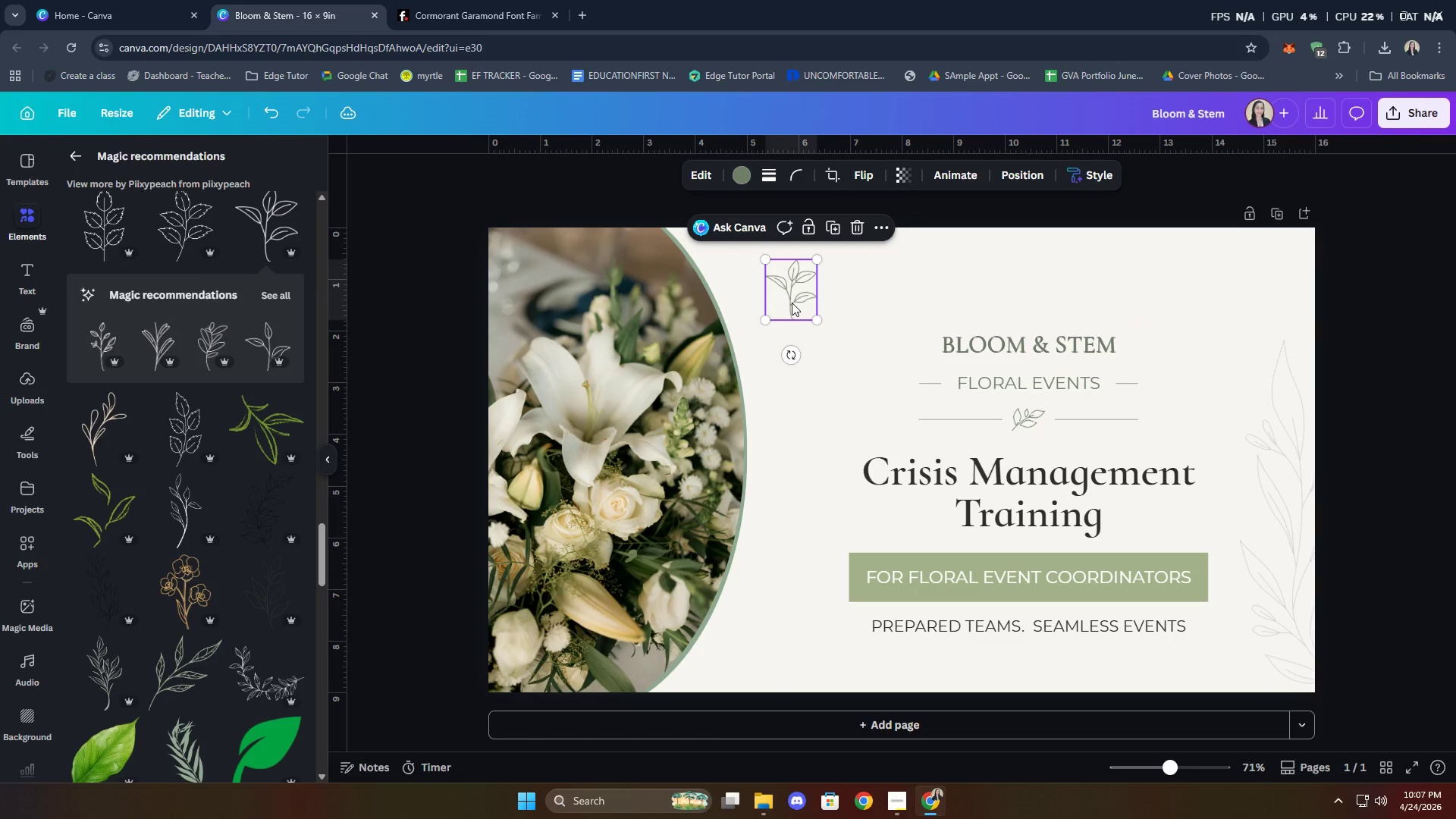 
left_click_drag(start_coordinate=[792, 302], to_coordinate=[1028, 303])
 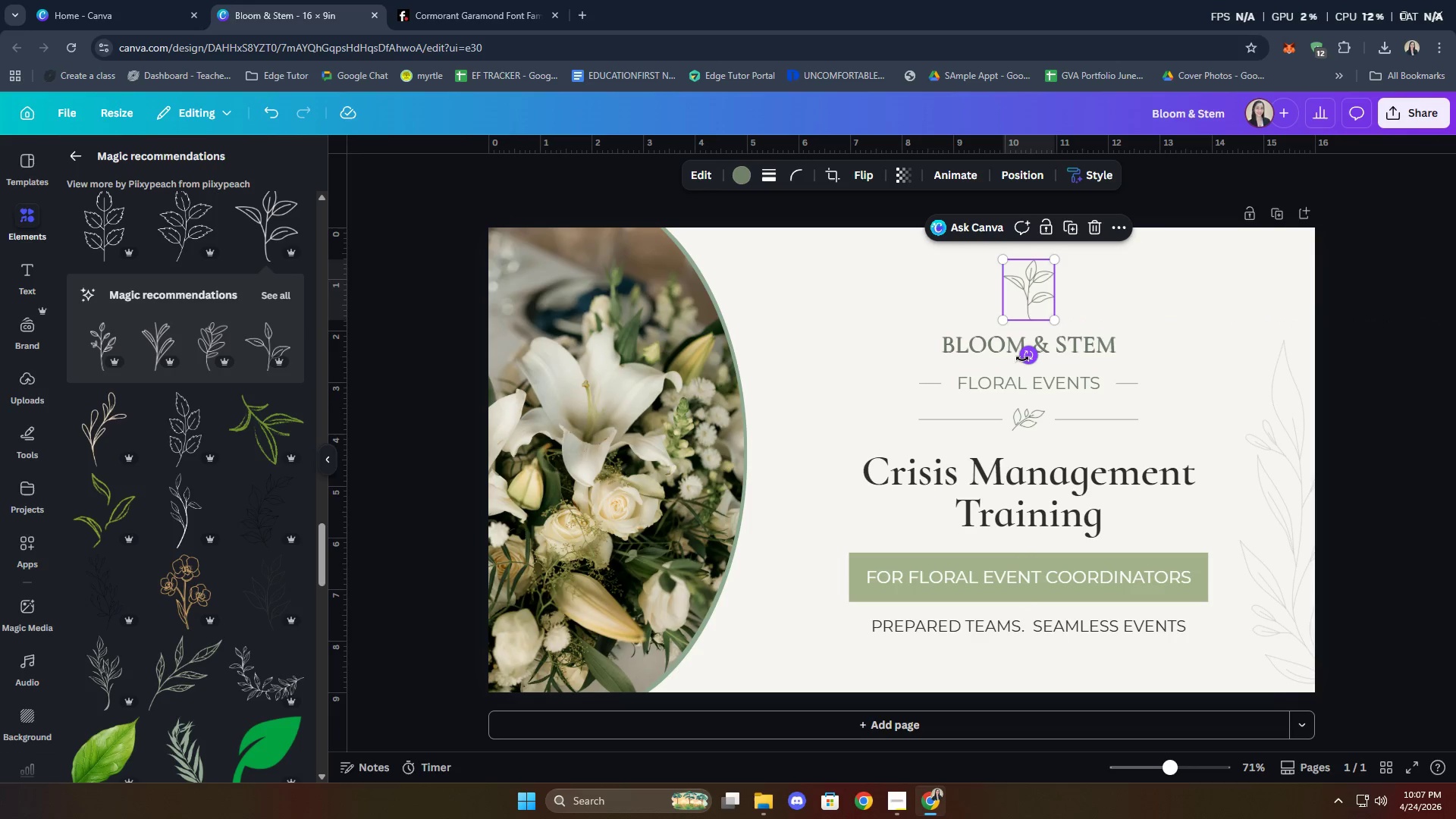 
left_click_drag(start_coordinate=[1026, 359], to_coordinate=[1018, 353])
 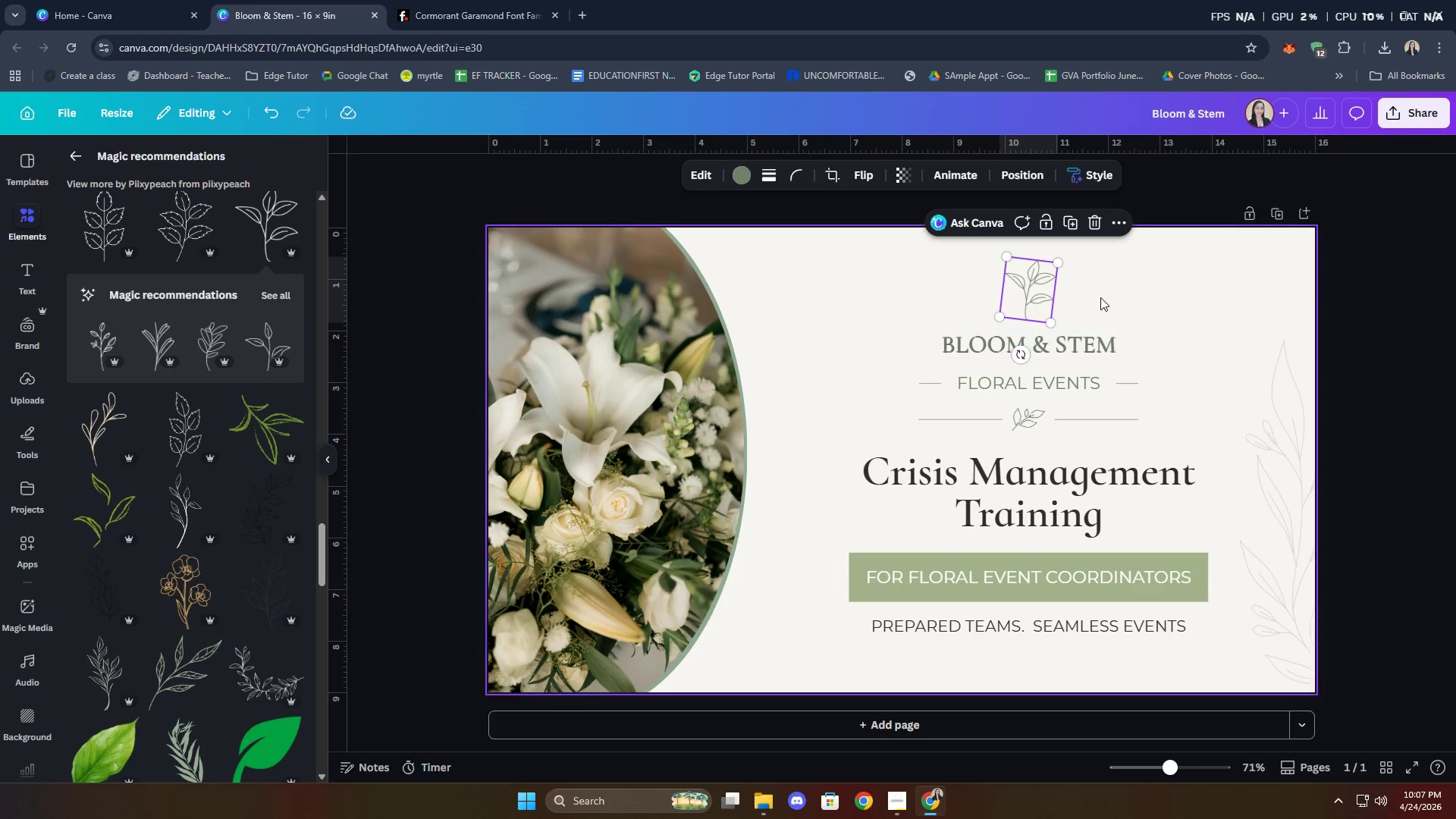 
left_click([1116, 289])
 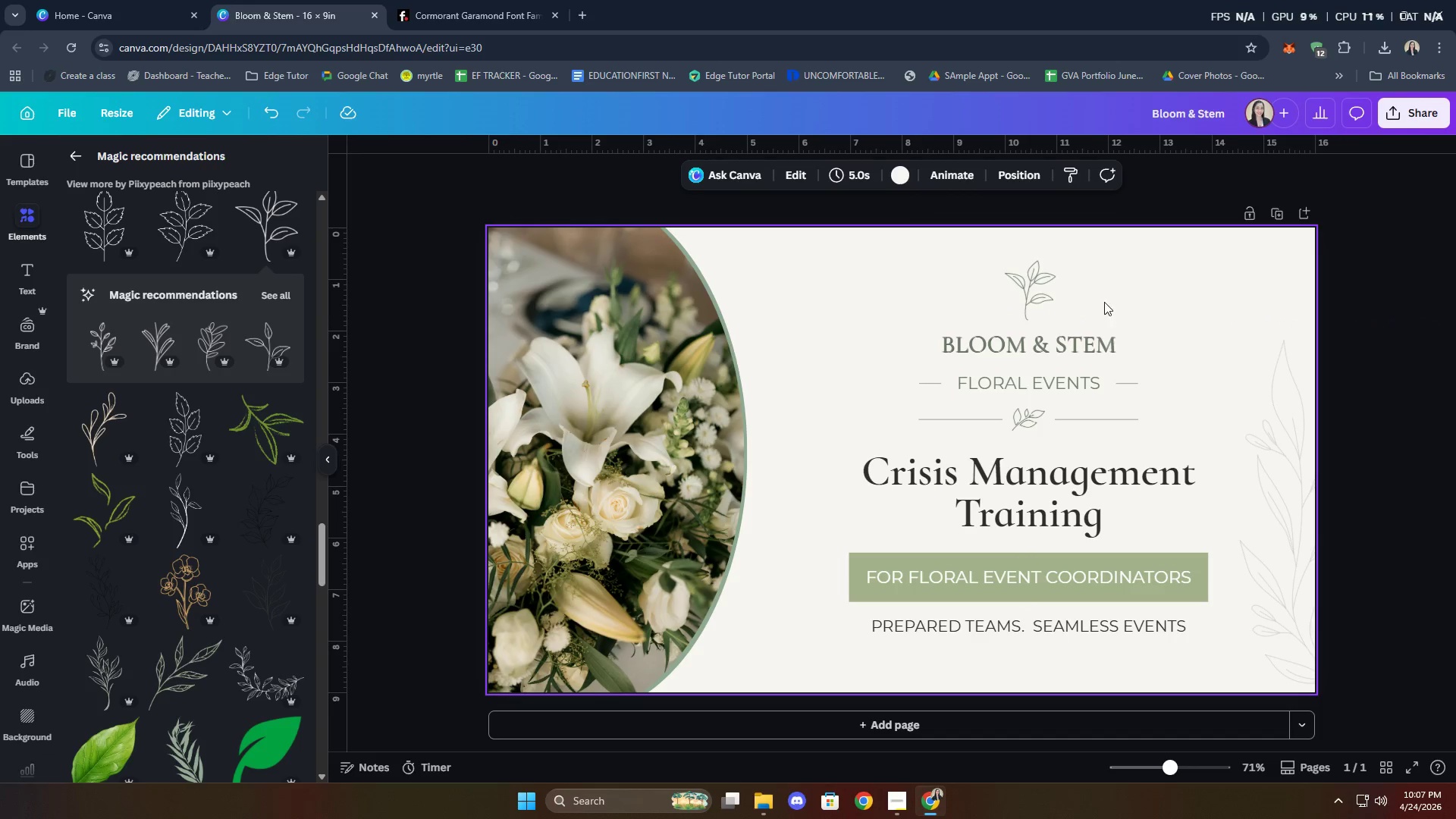 
left_click([1019, 290])
 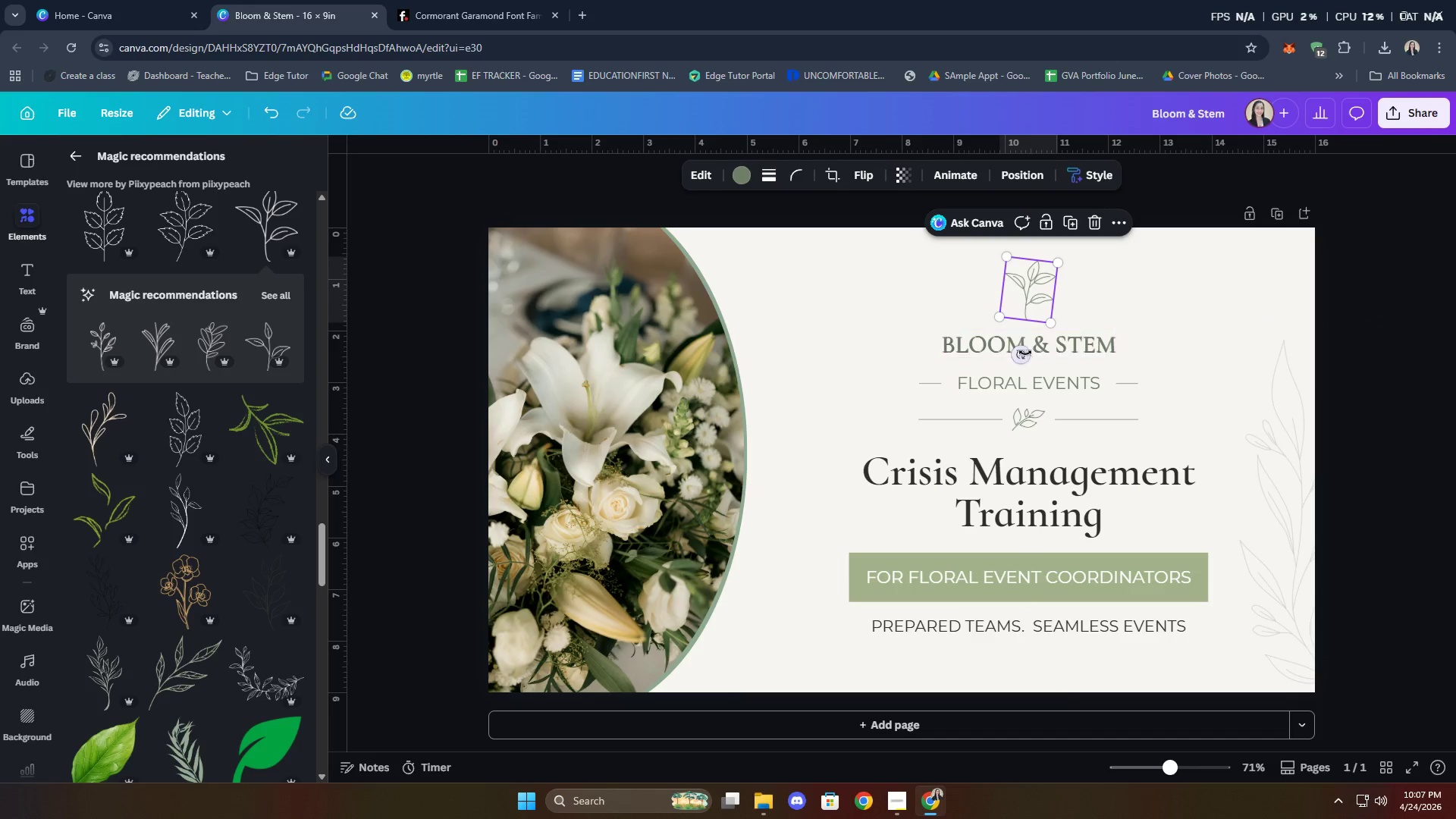 
left_click_drag(start_coordinate=[1025, 353], to_coordinate=[1034, 349])
 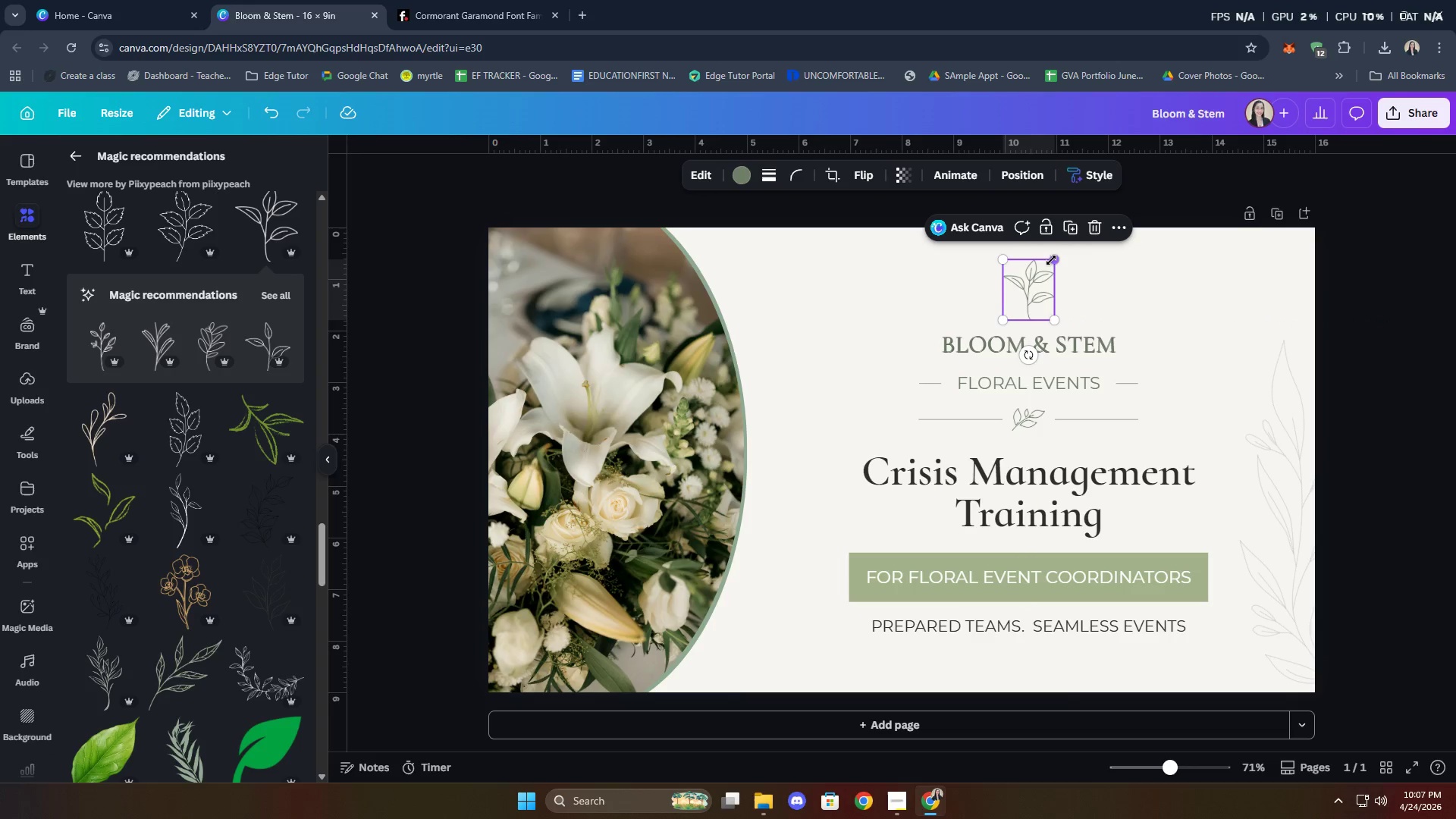 
left_click_drag(start_coordinate=[1052, 259], to_coordinate=[1043, 280])
 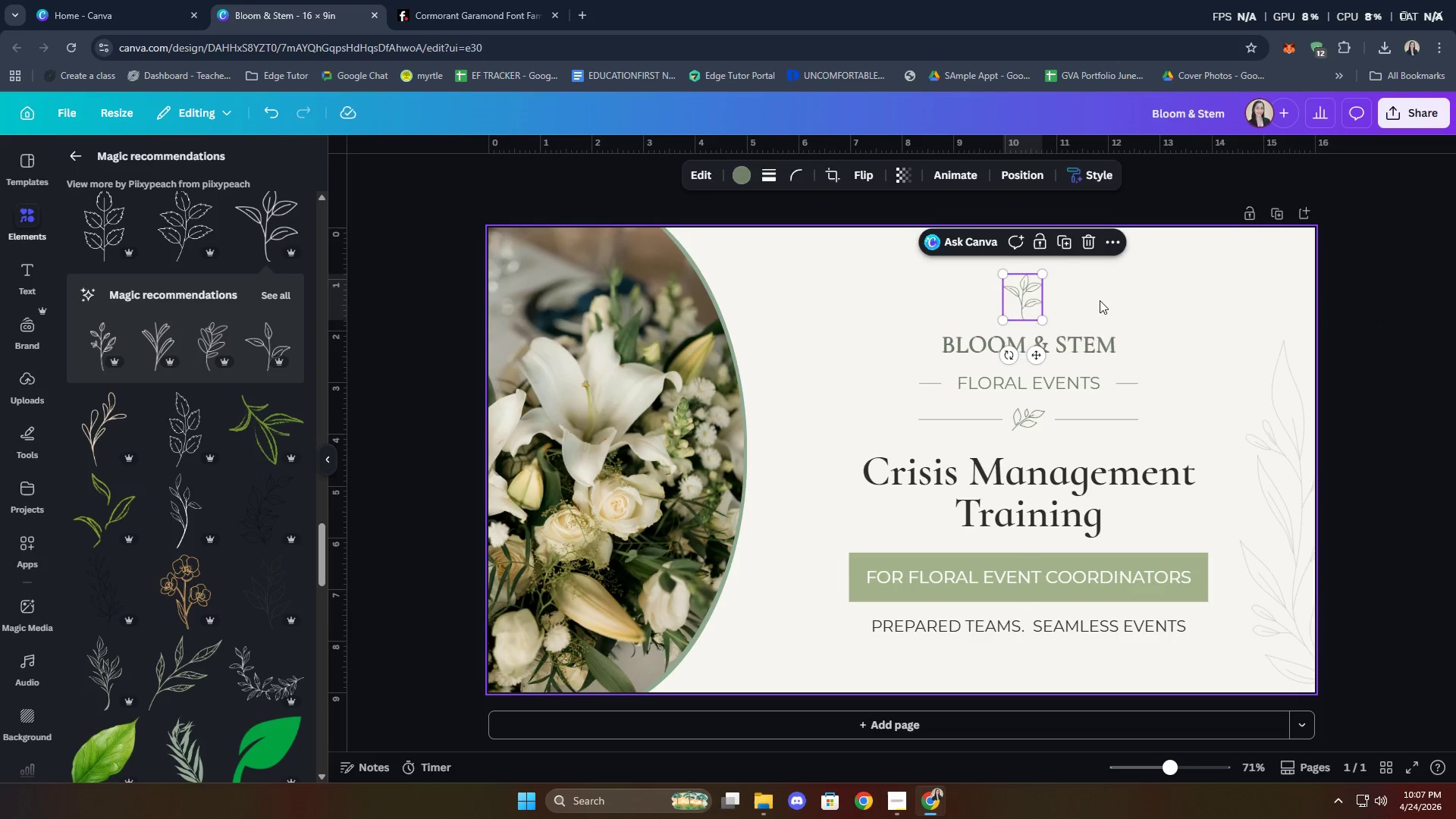 
left_click([1100, 300])
 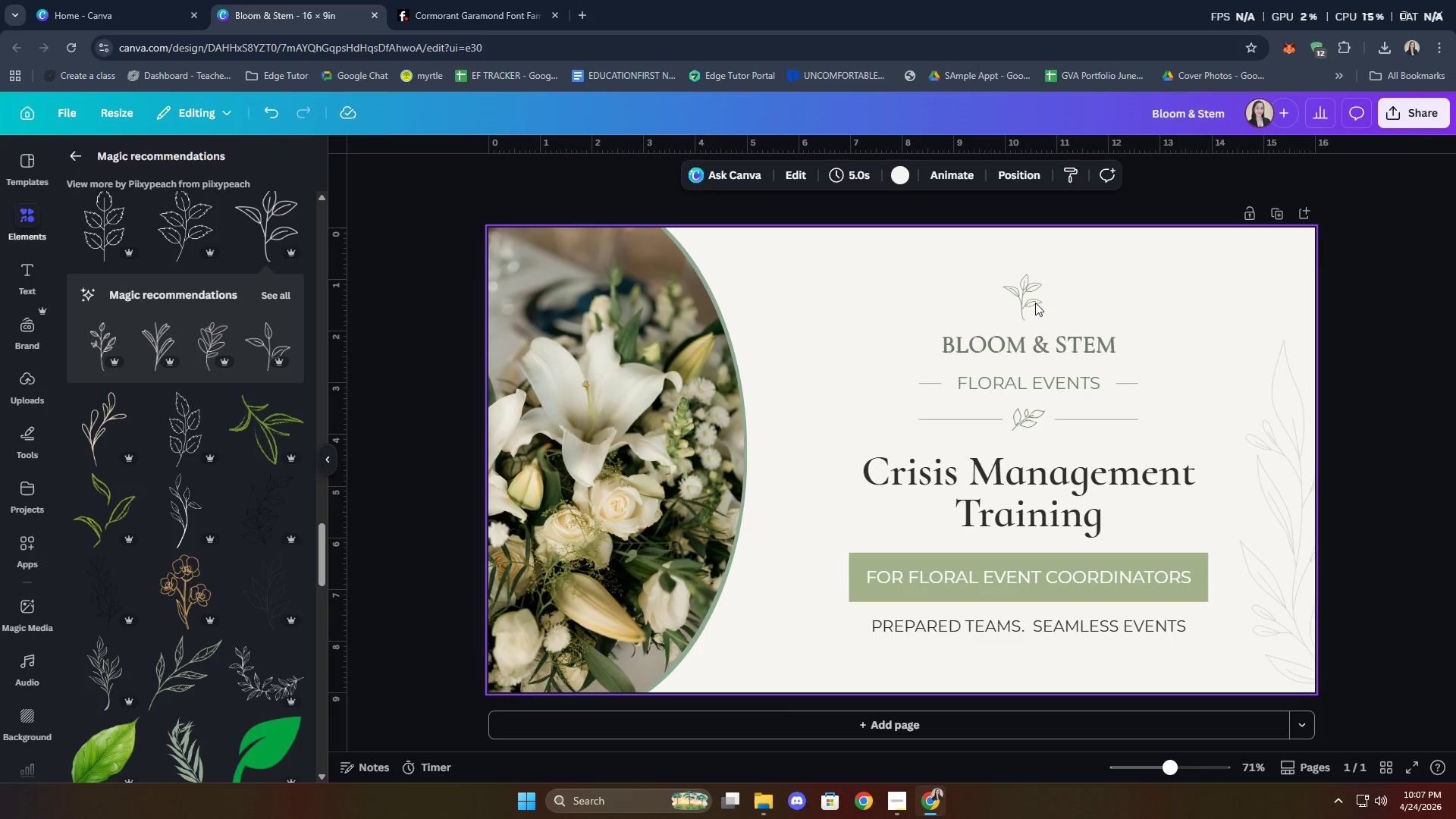 
left_click_drag(start_coordinate=[1029, 300], to_coordinate=[1029, 307])
 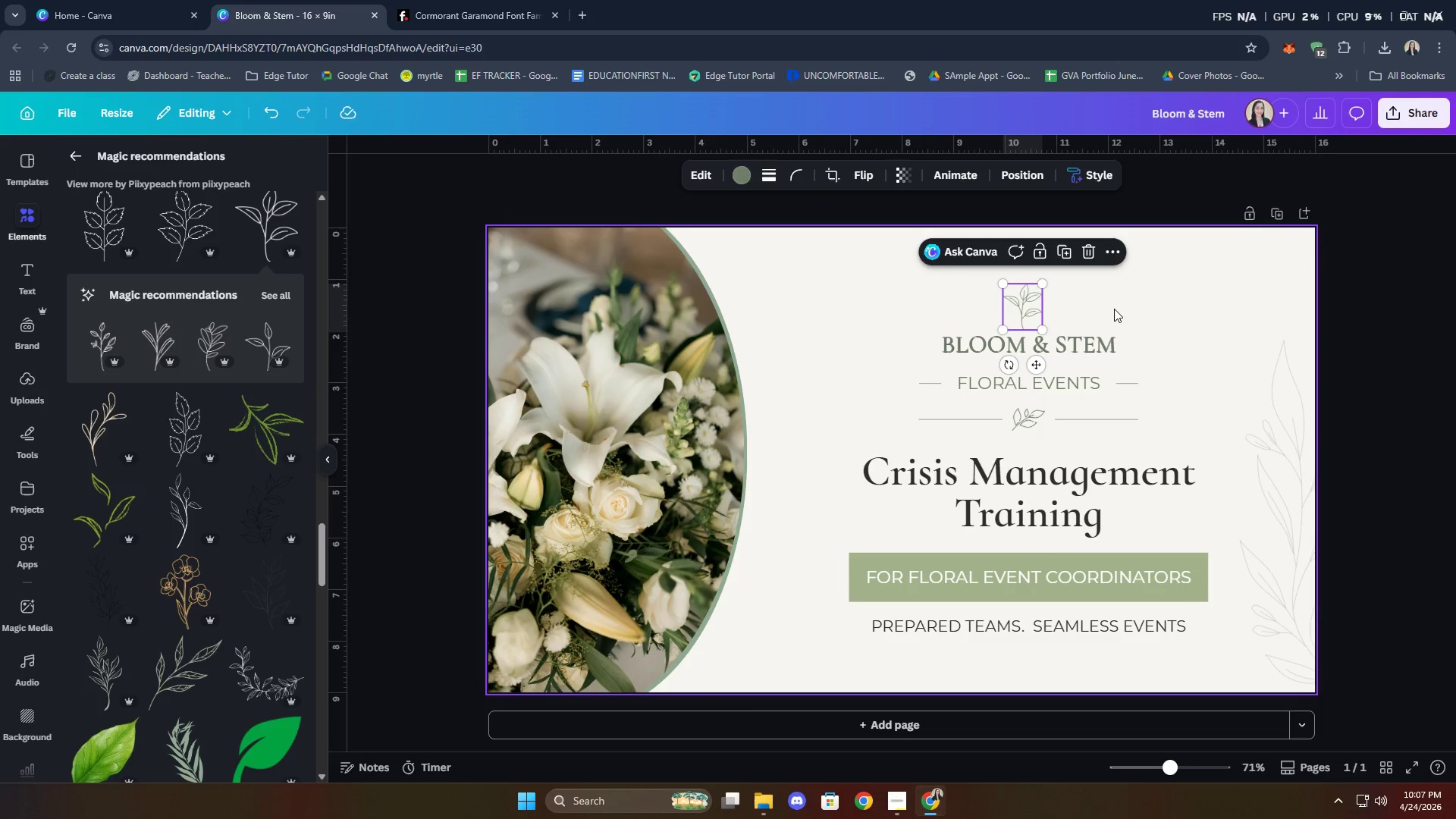 
left_click([1114, 309])
 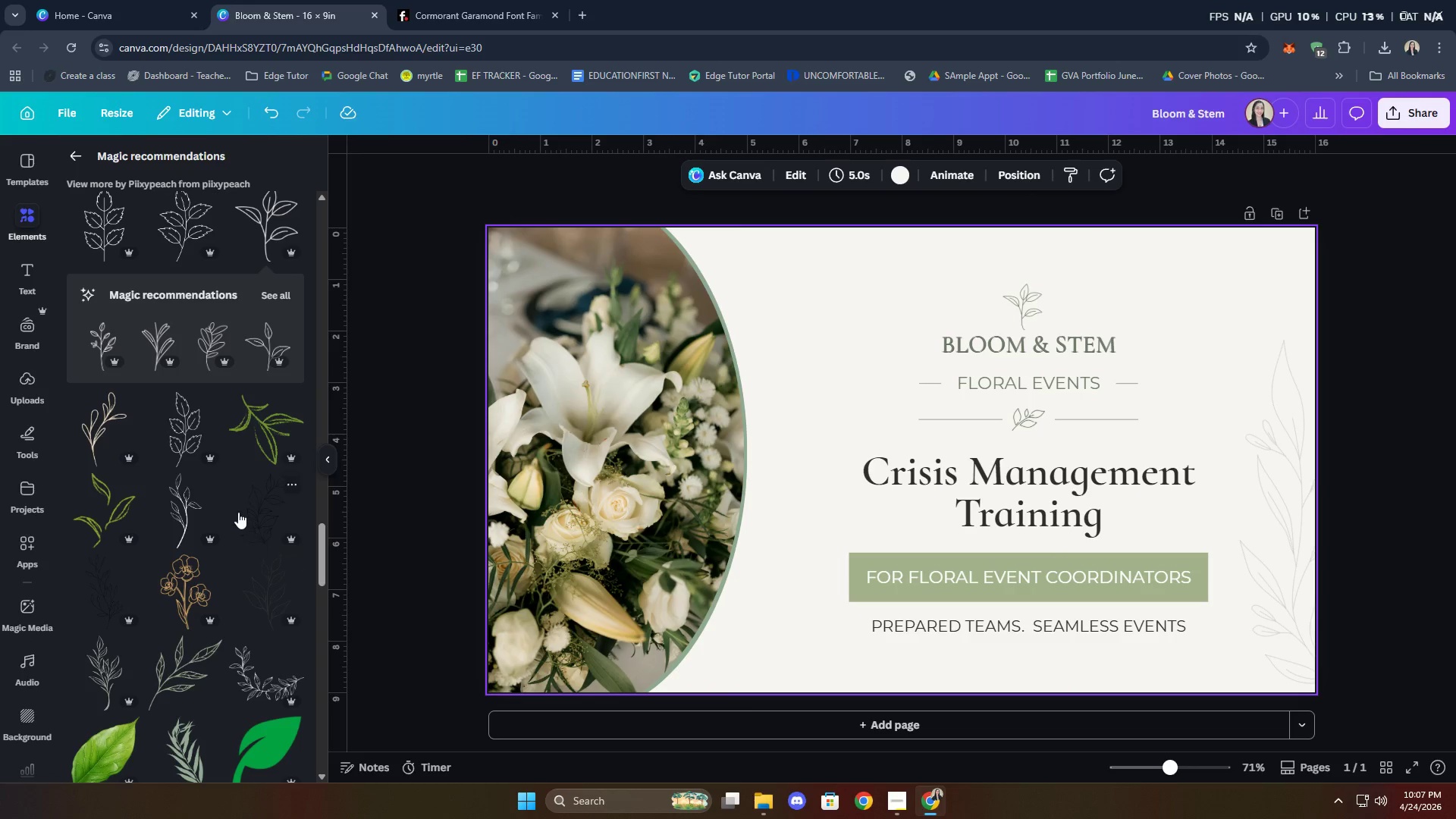 
scroll: coordinate [202, 459], scroll_direction: down, amount: 18.0
 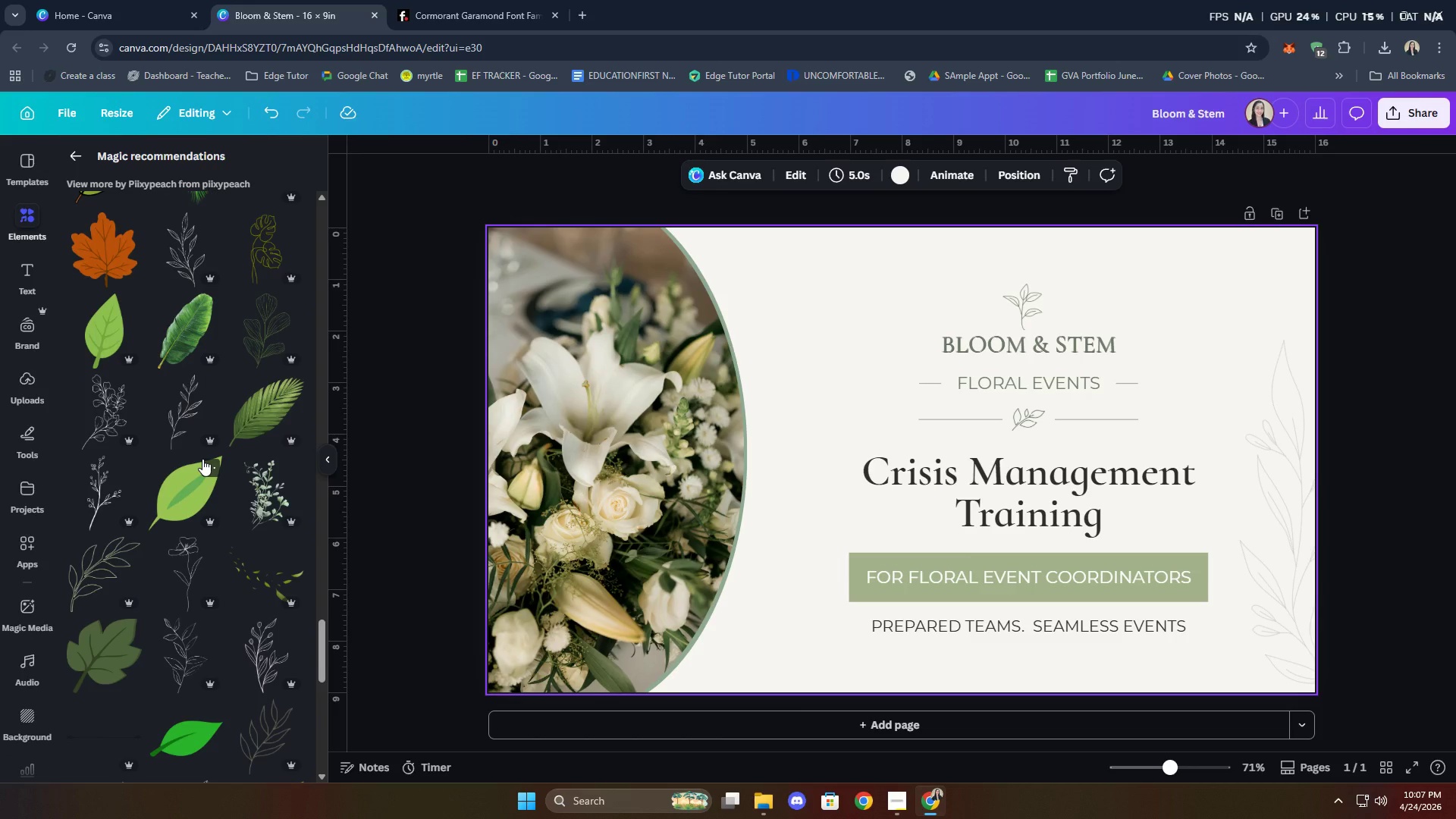 
scroll: coordinate [202, 461], scroll_direction: down, amount: 7.0
 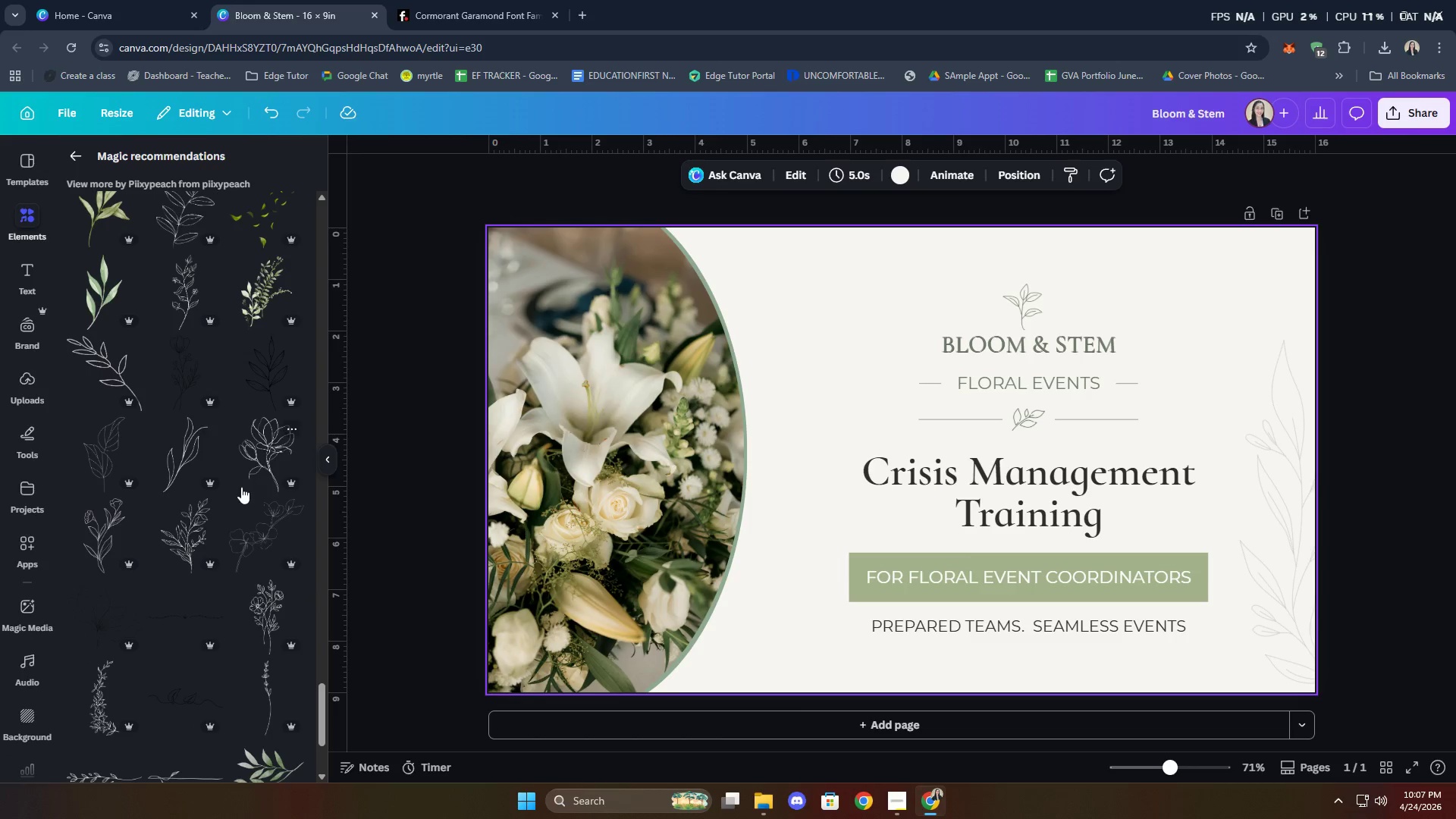 
scroll: coordinate [227, 583], scroll_direction: up, amount: 8.0
 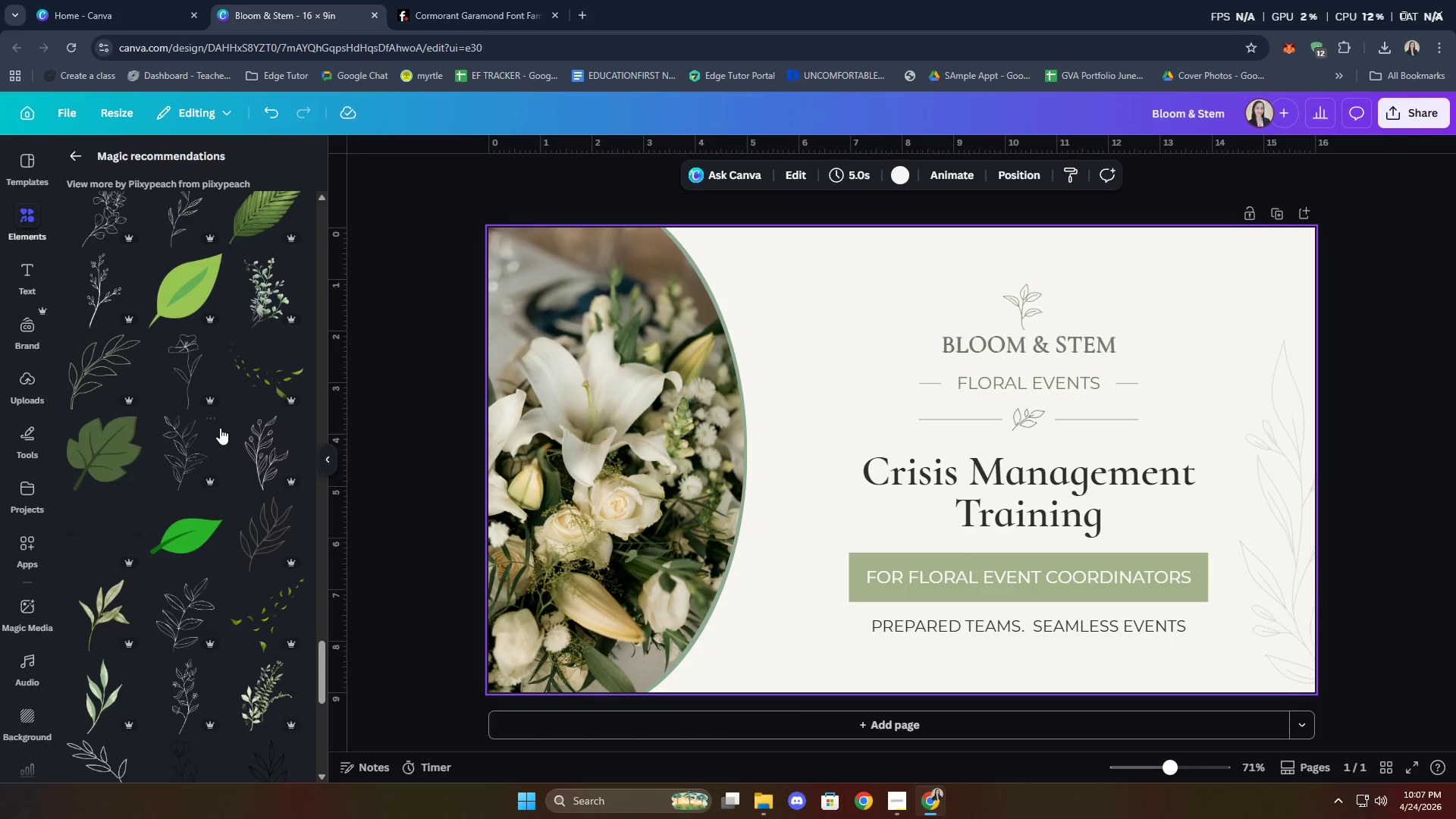 
left_click([213, 424])
 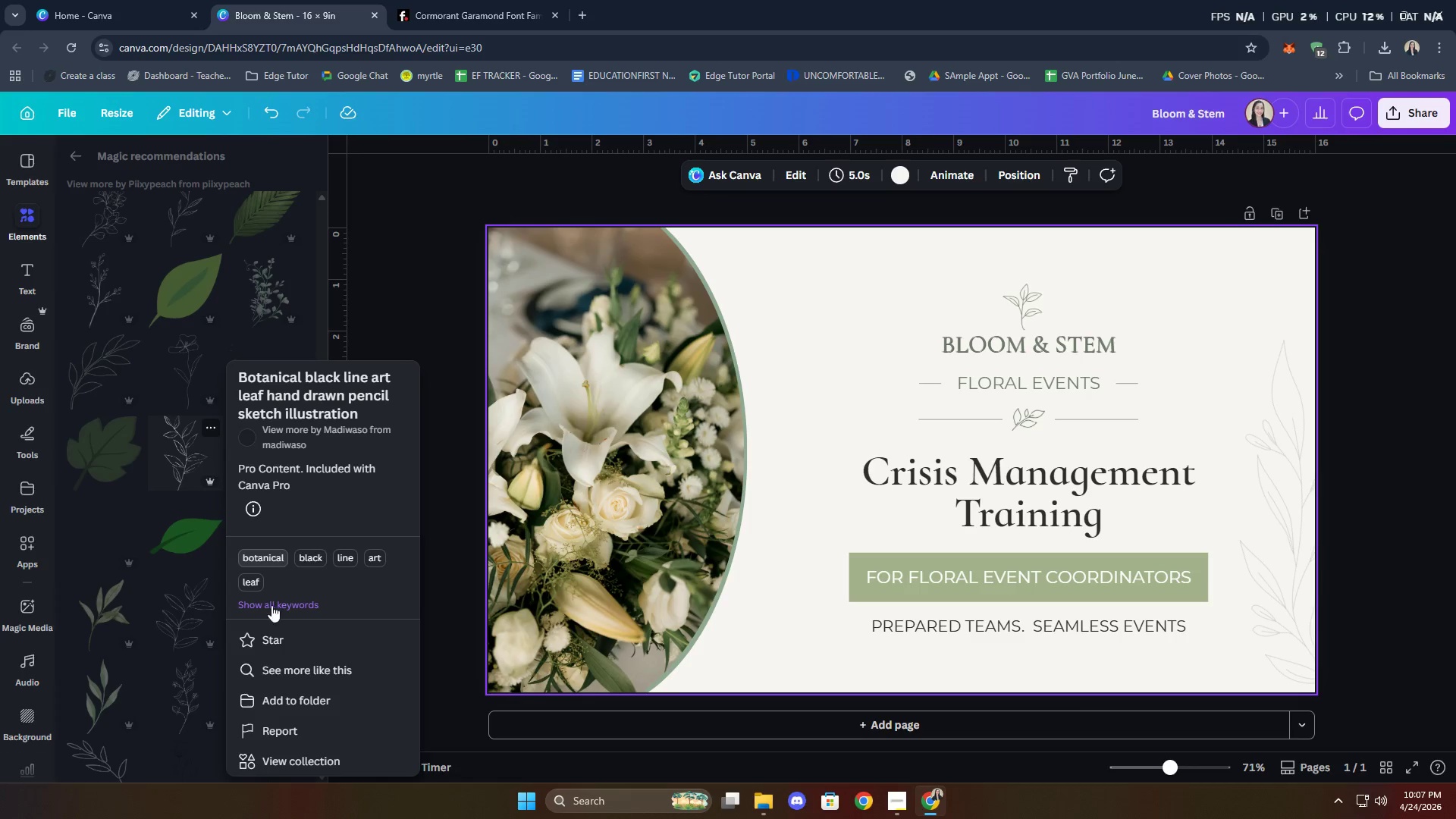 
left_click([296, 667])
 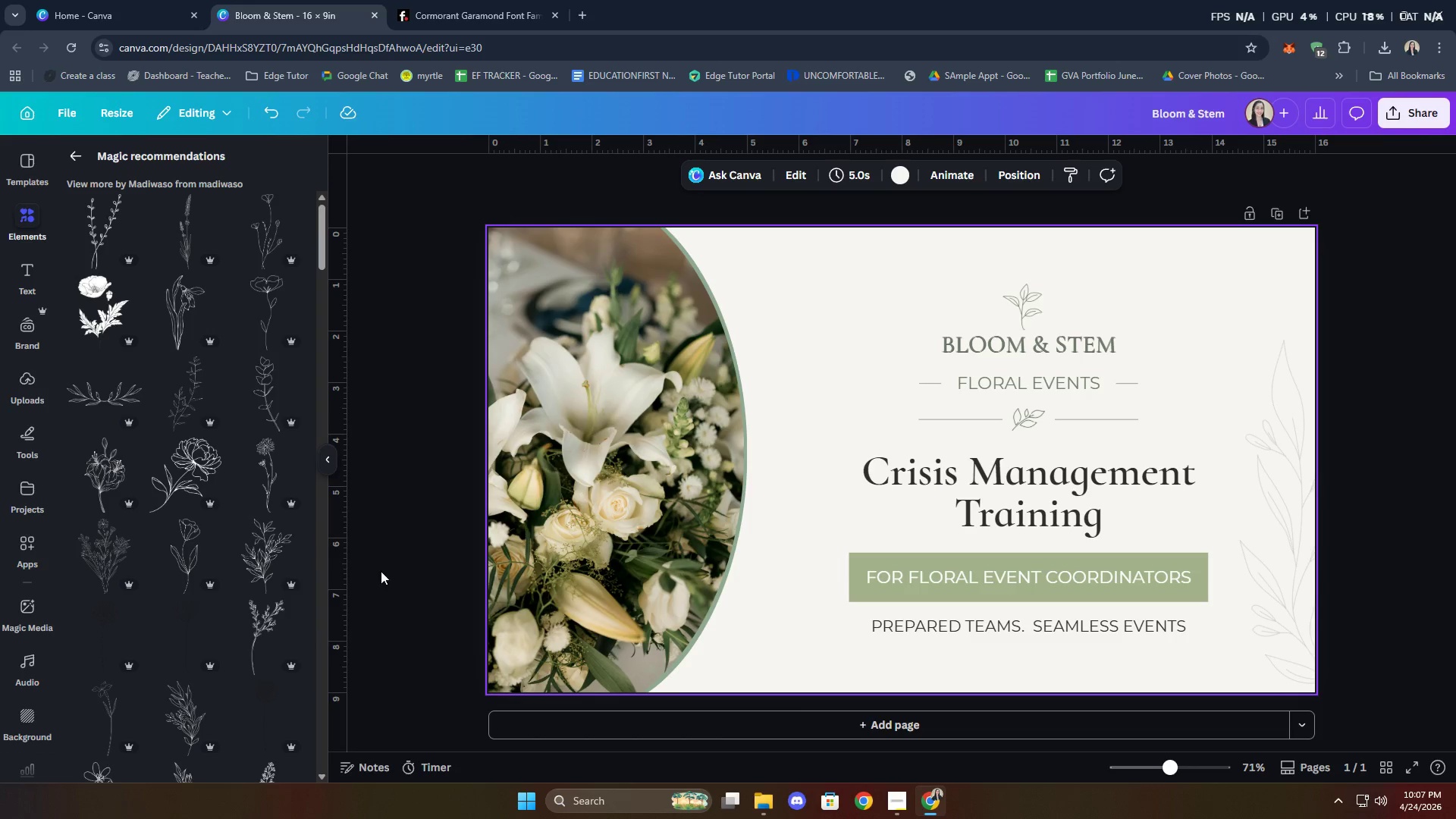 
scroll: coordinate [227, 376], scroll_direction: none, amount: 0.0
 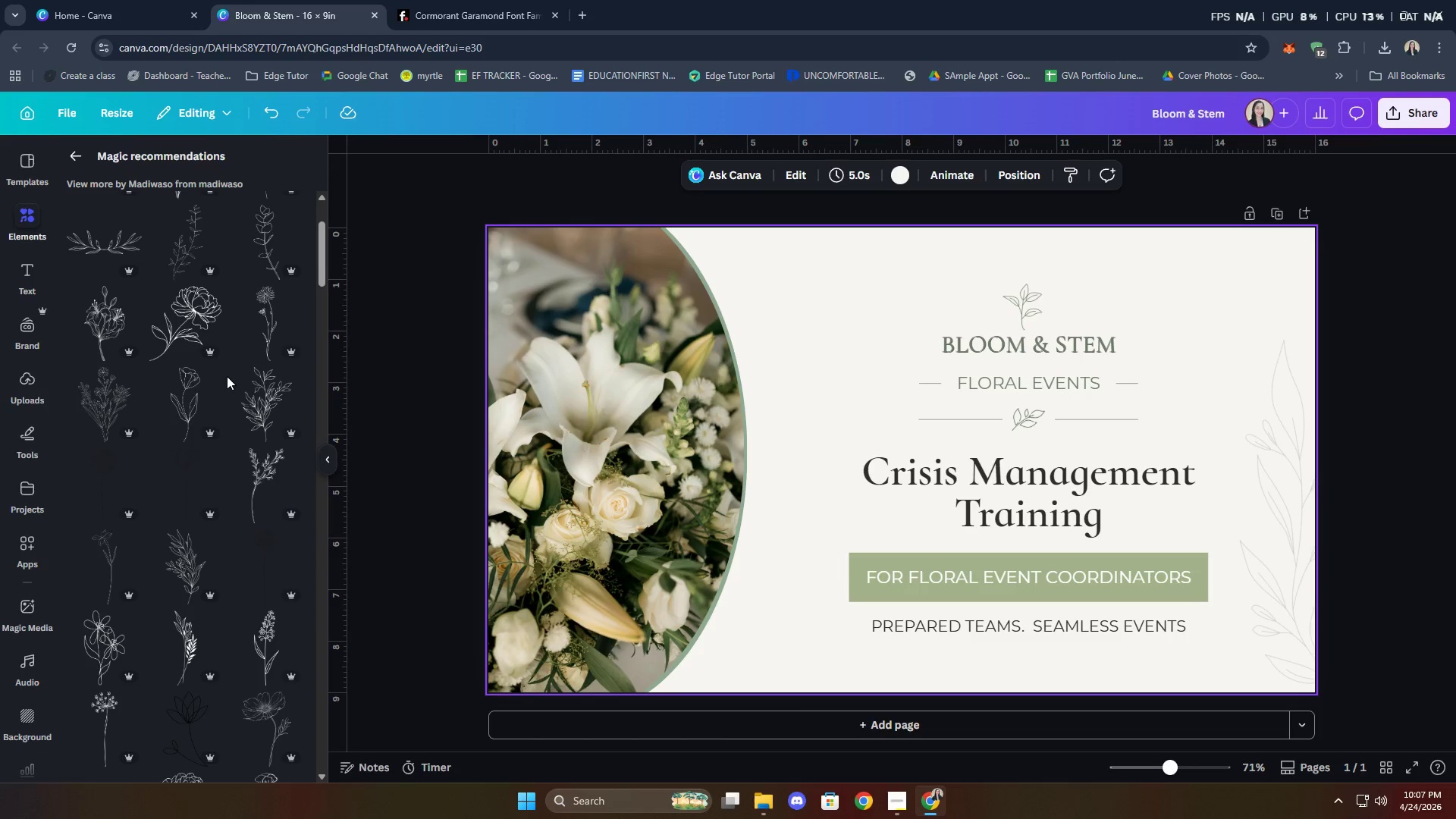 
scroll: coordinate [218, 393], scroll_direction: down, amount: 15.0